 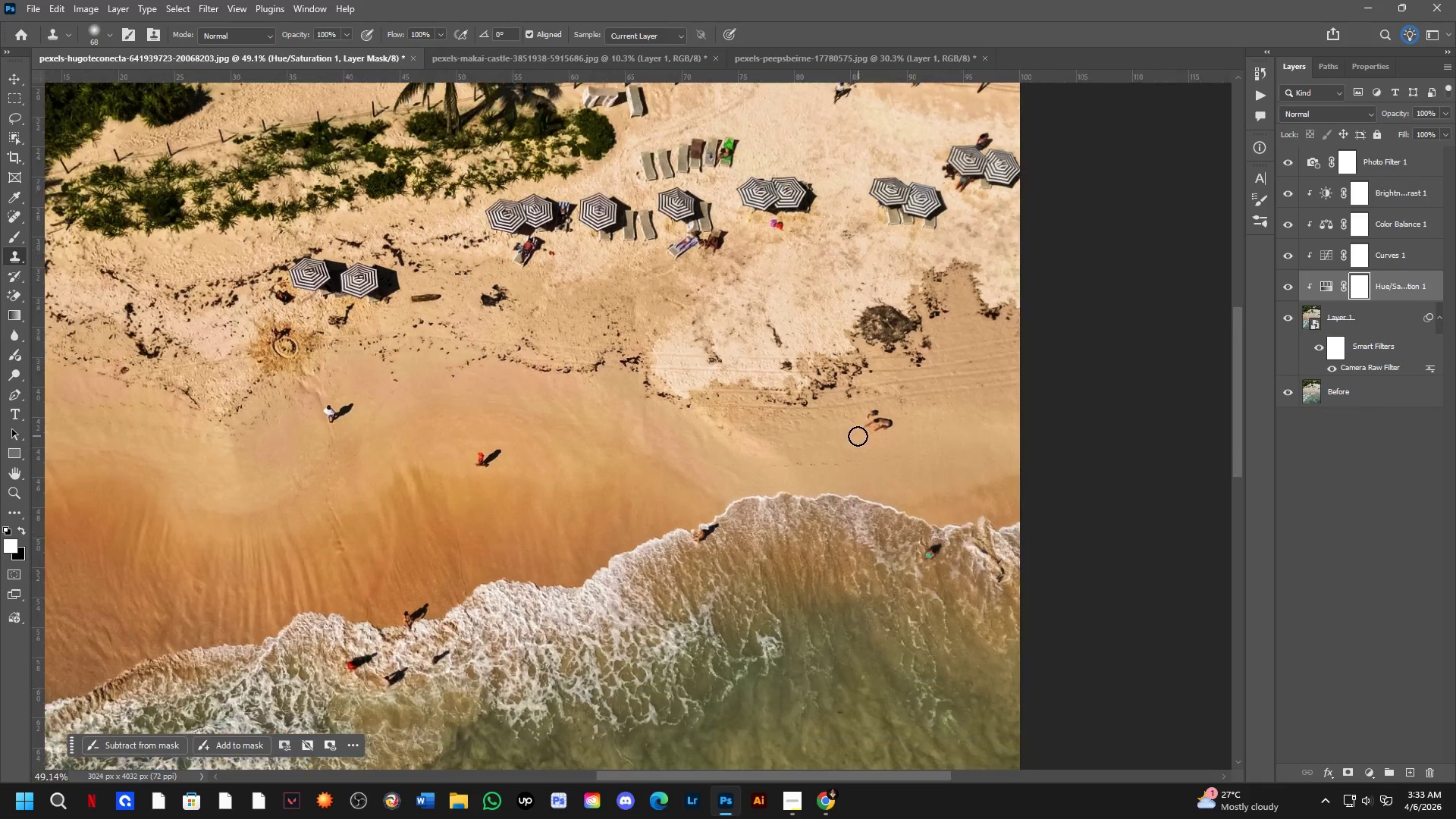 
left_click_drag(start_coordinate=[767, 363], to_coordinate=[785, 357])
 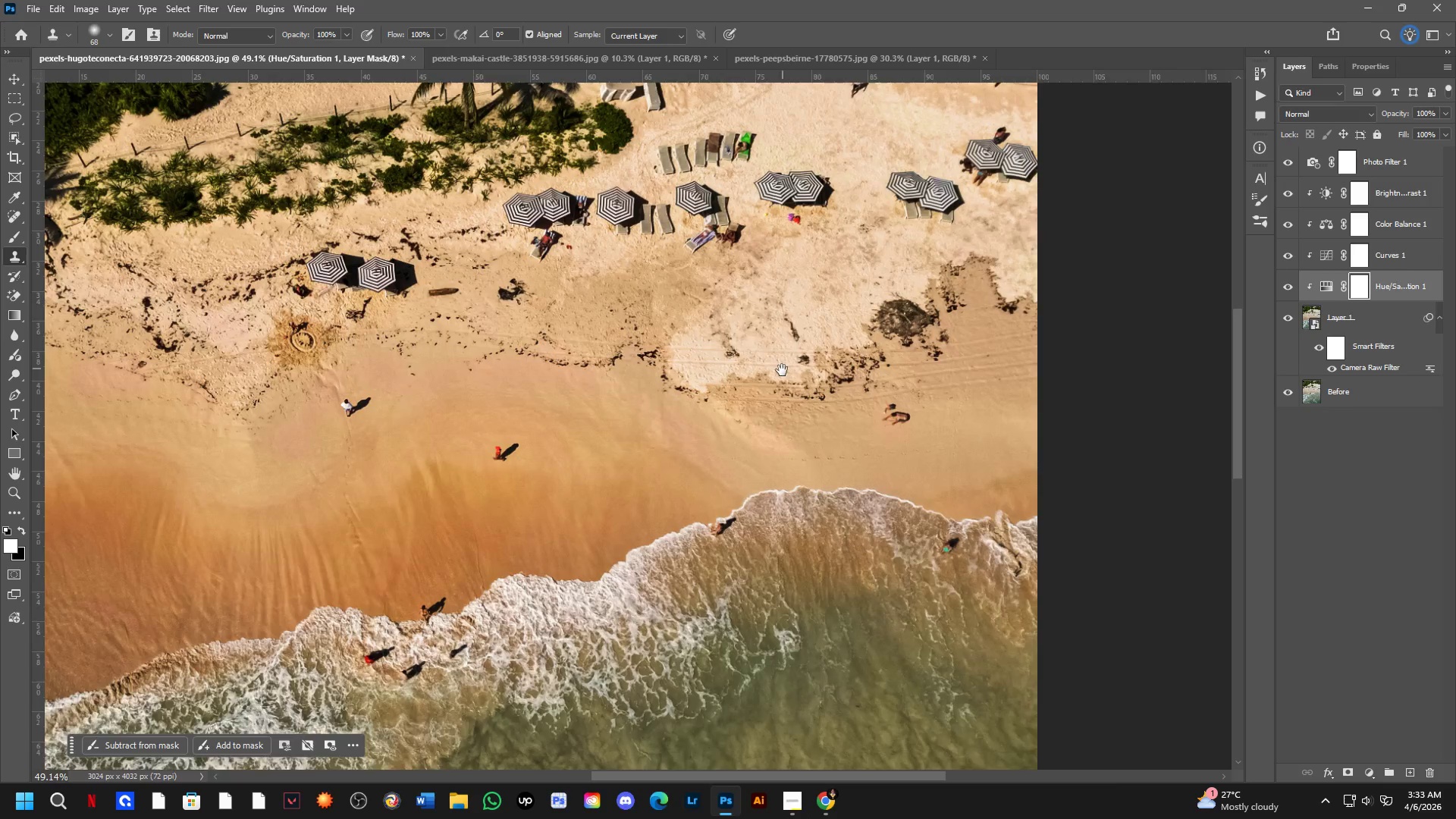 
scroll: coordinate [861, 435], scroll_direction: down, amount: 3.0
 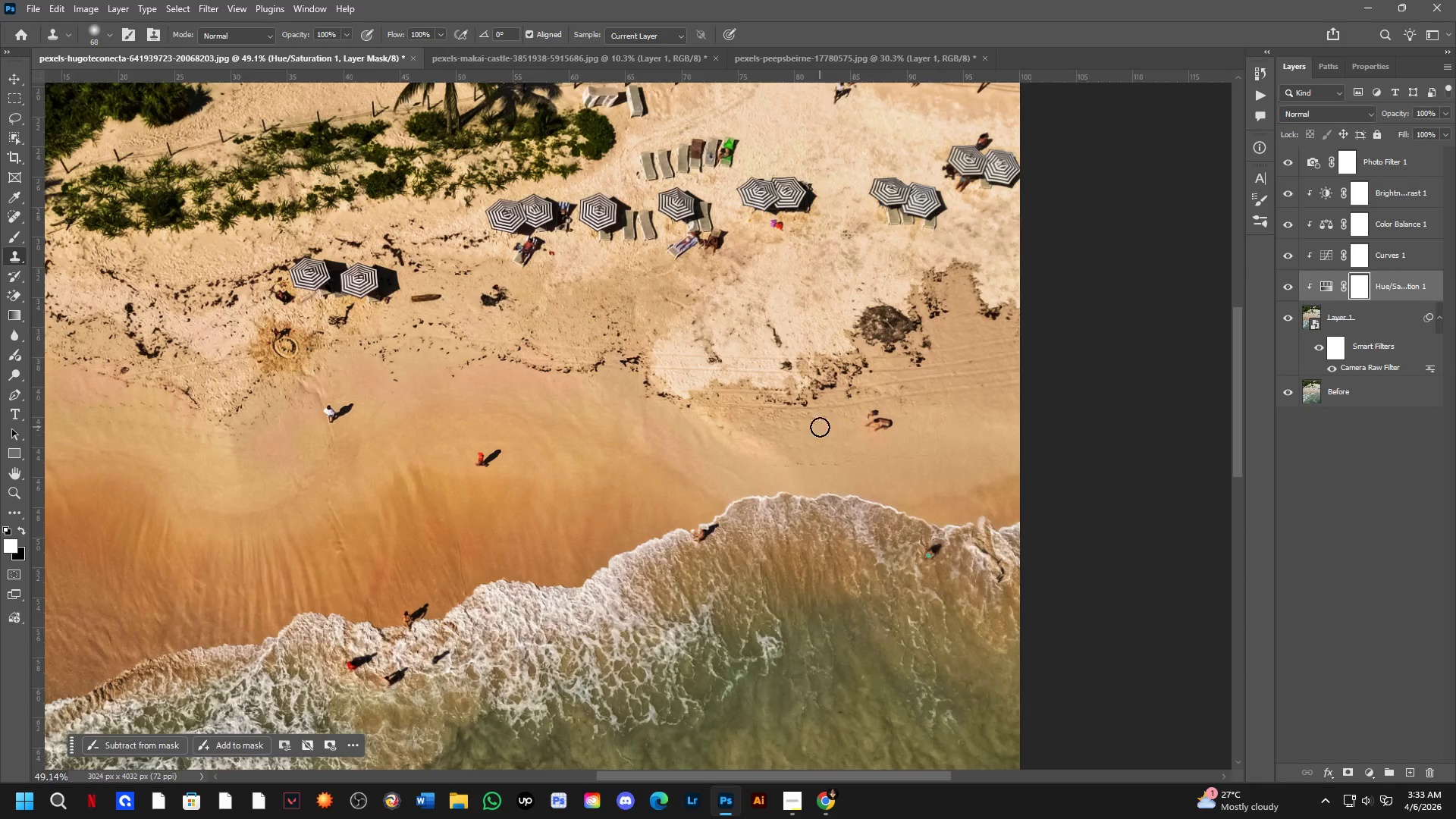 
hold_key(key=Space, duration=0.52)
 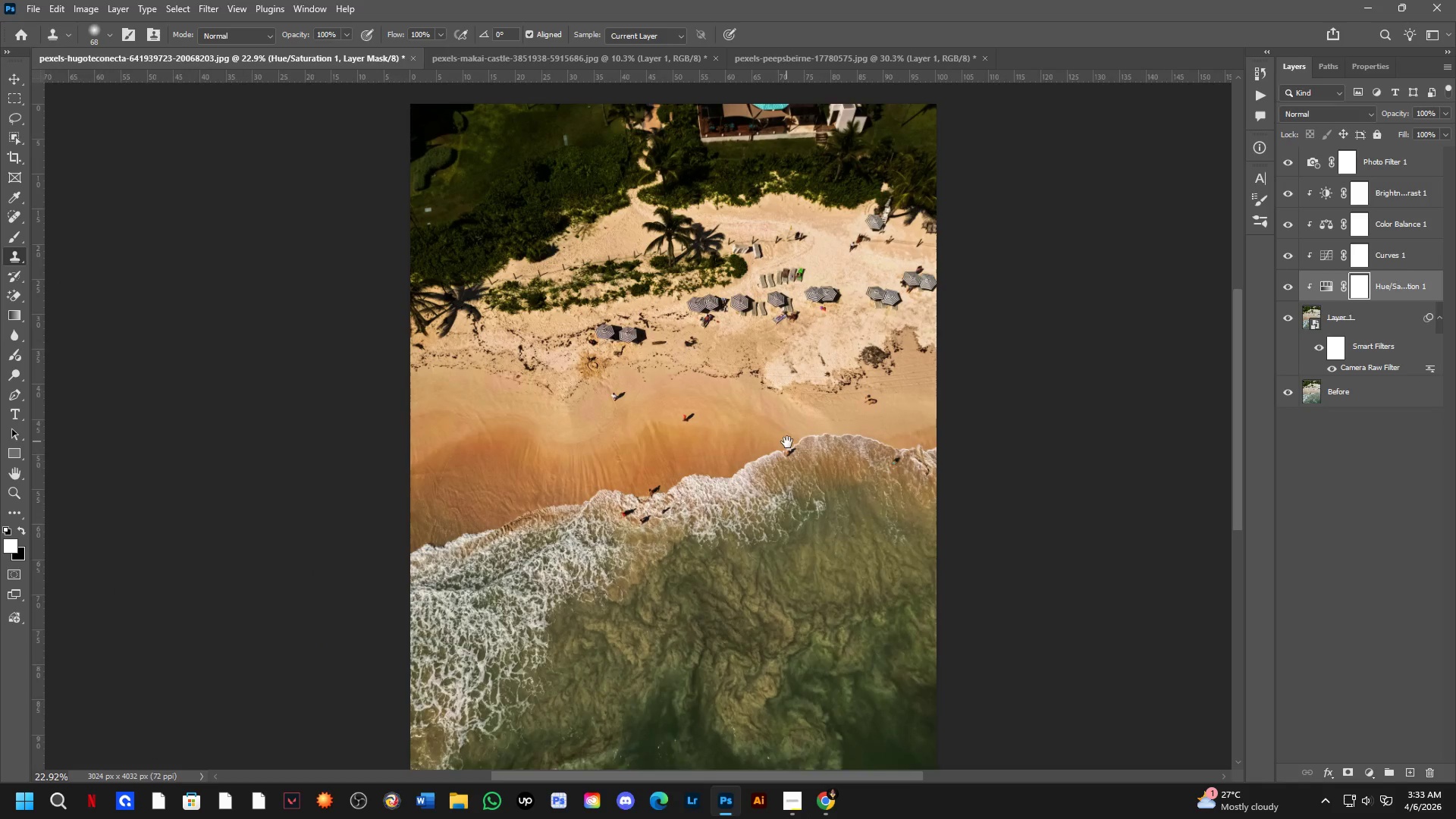 
left_click_drag(start_coordinate=[760, 414], to_coordinate=[785, 400])
 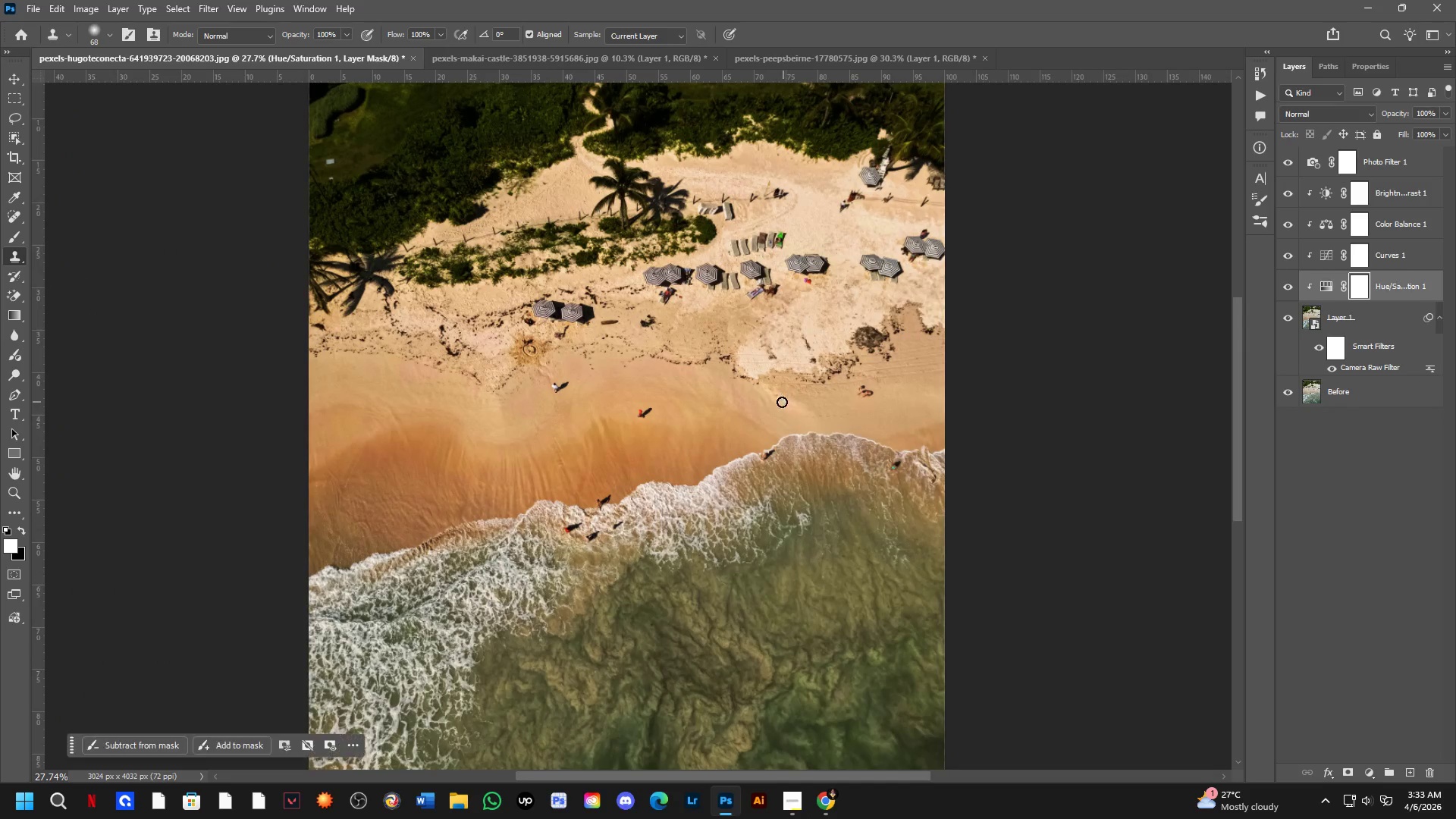 
scroll: coordinate [767, 397], scroll_direction: down, amount: 6.0
 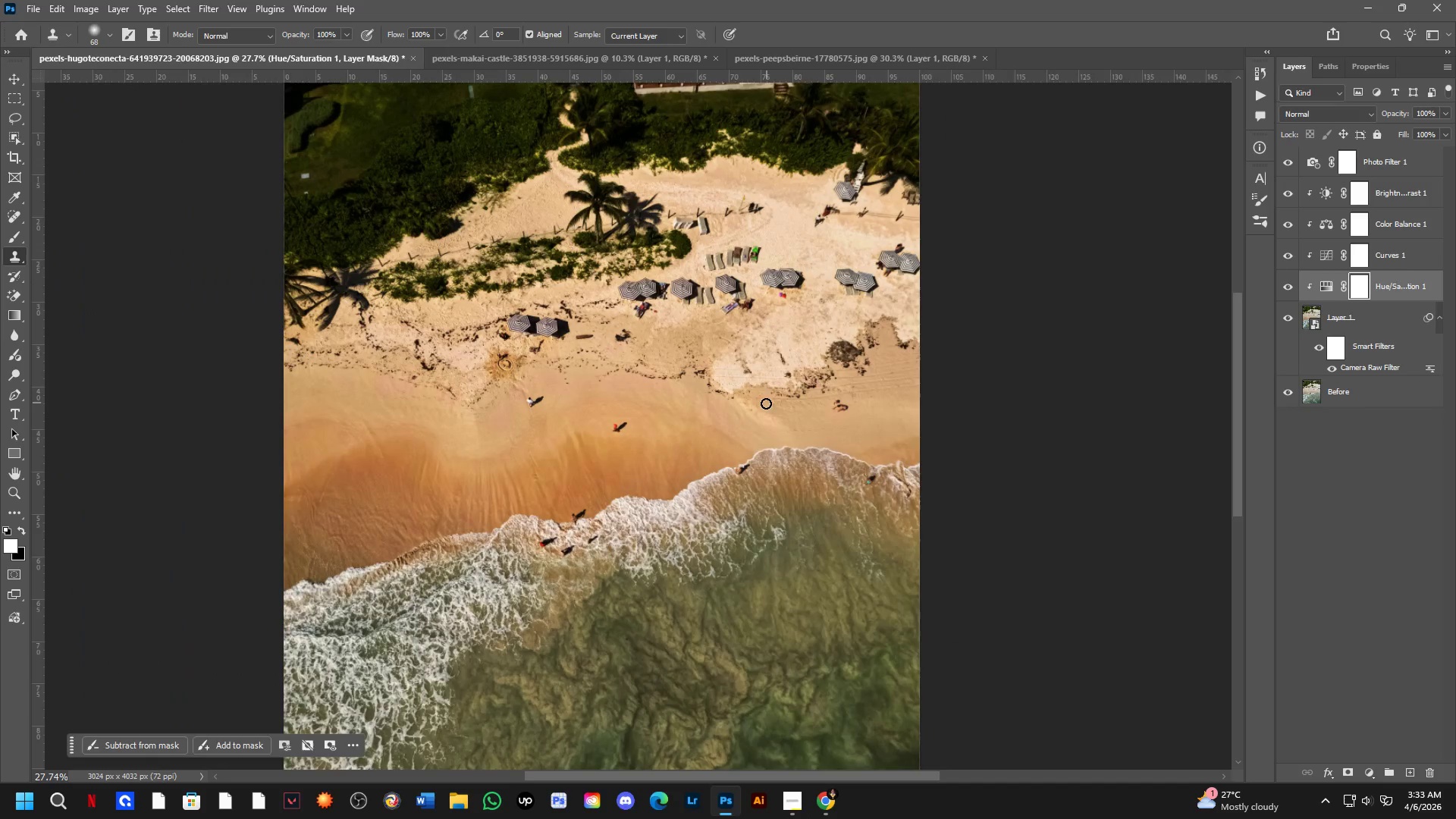 
hold_key(key=Space, duration=0.48)
 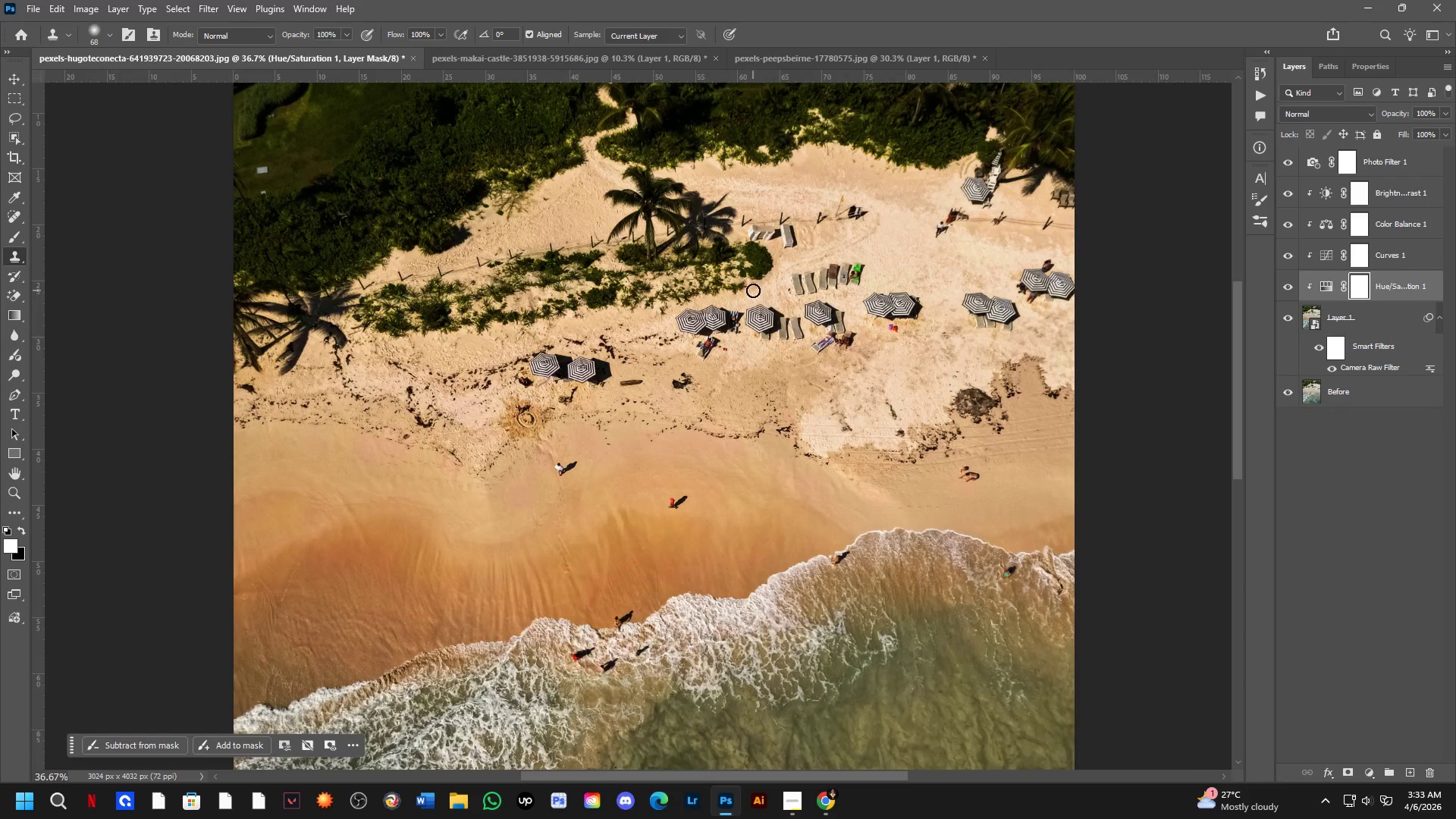 
left_click_drag(start_coordinate=[766, 435], to_coordinate=[791, 453])
 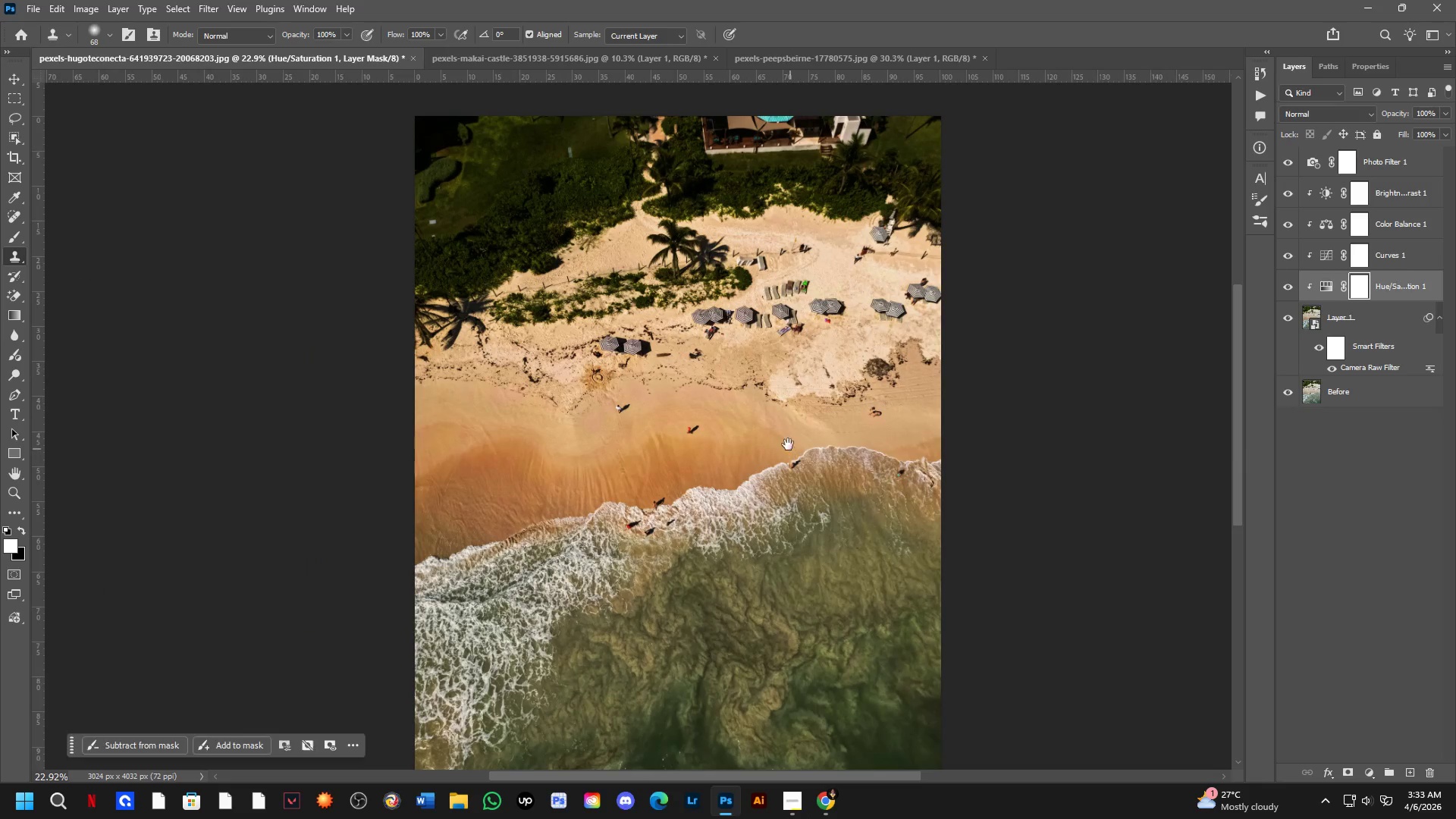 
scroll: coordinate [777, 406], scroll_direction: down, amount: 2.0
 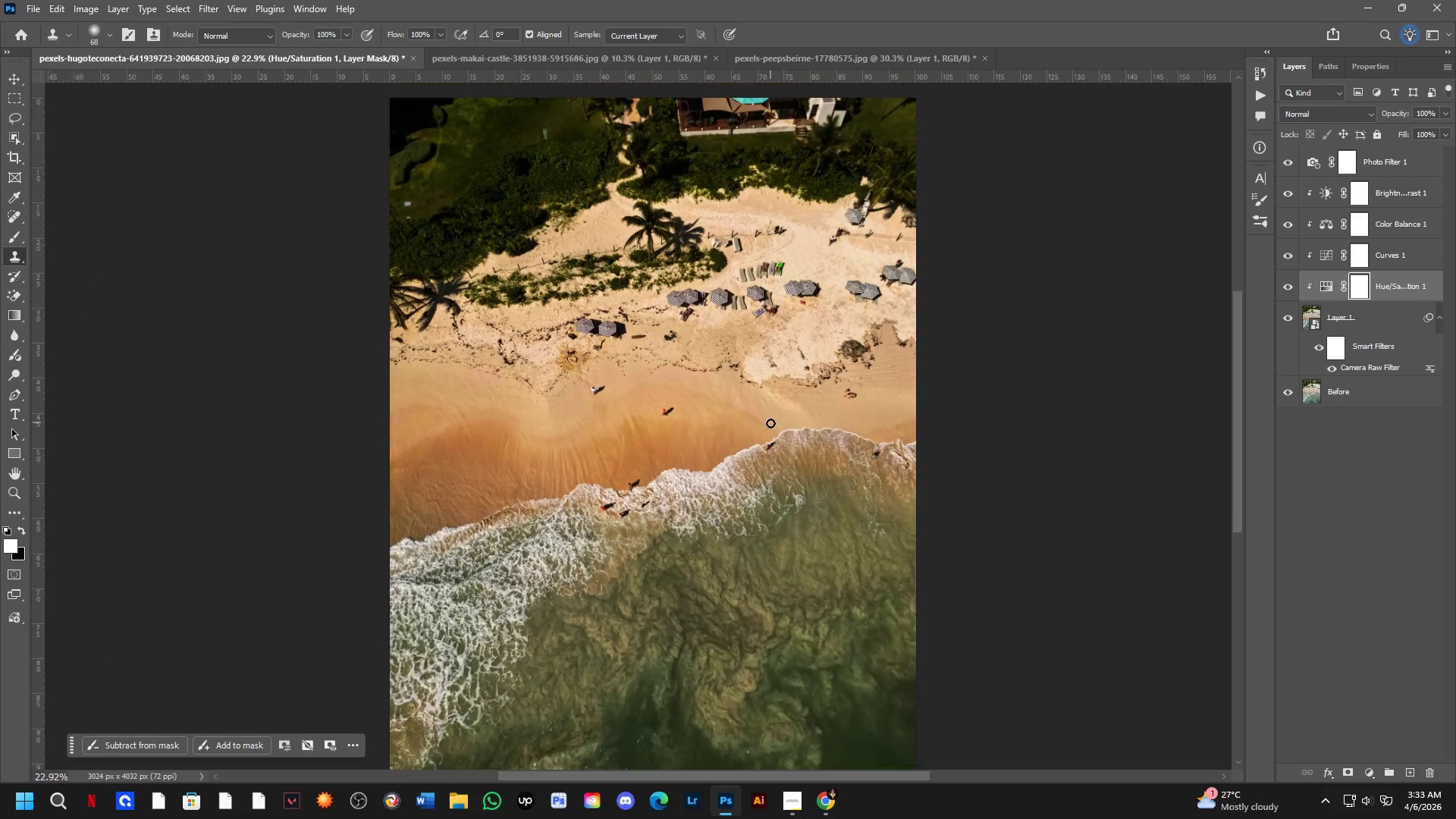 
key(Shift+ShiftLeft)
 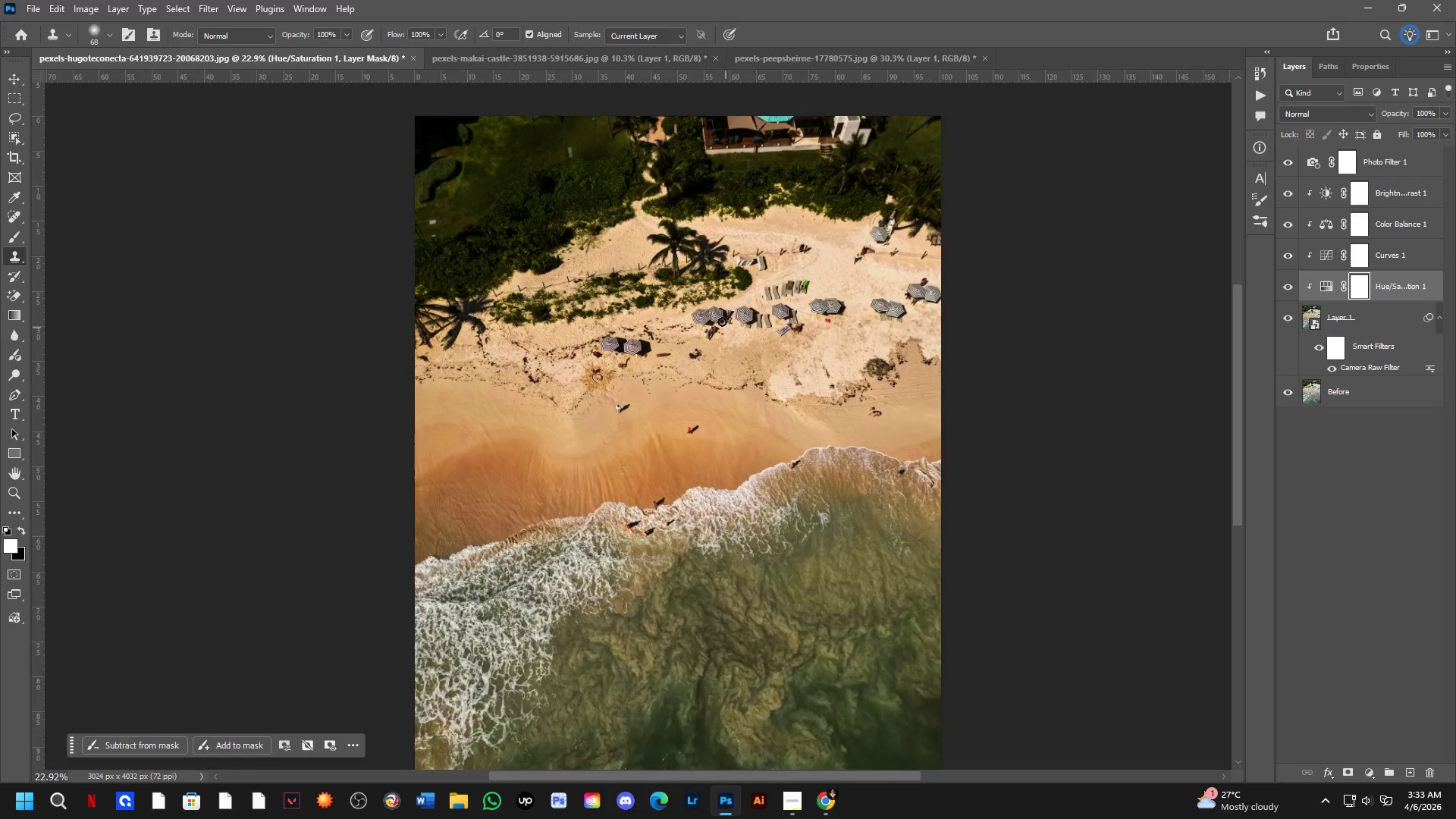 
key(Shift+ShiftLeft)
 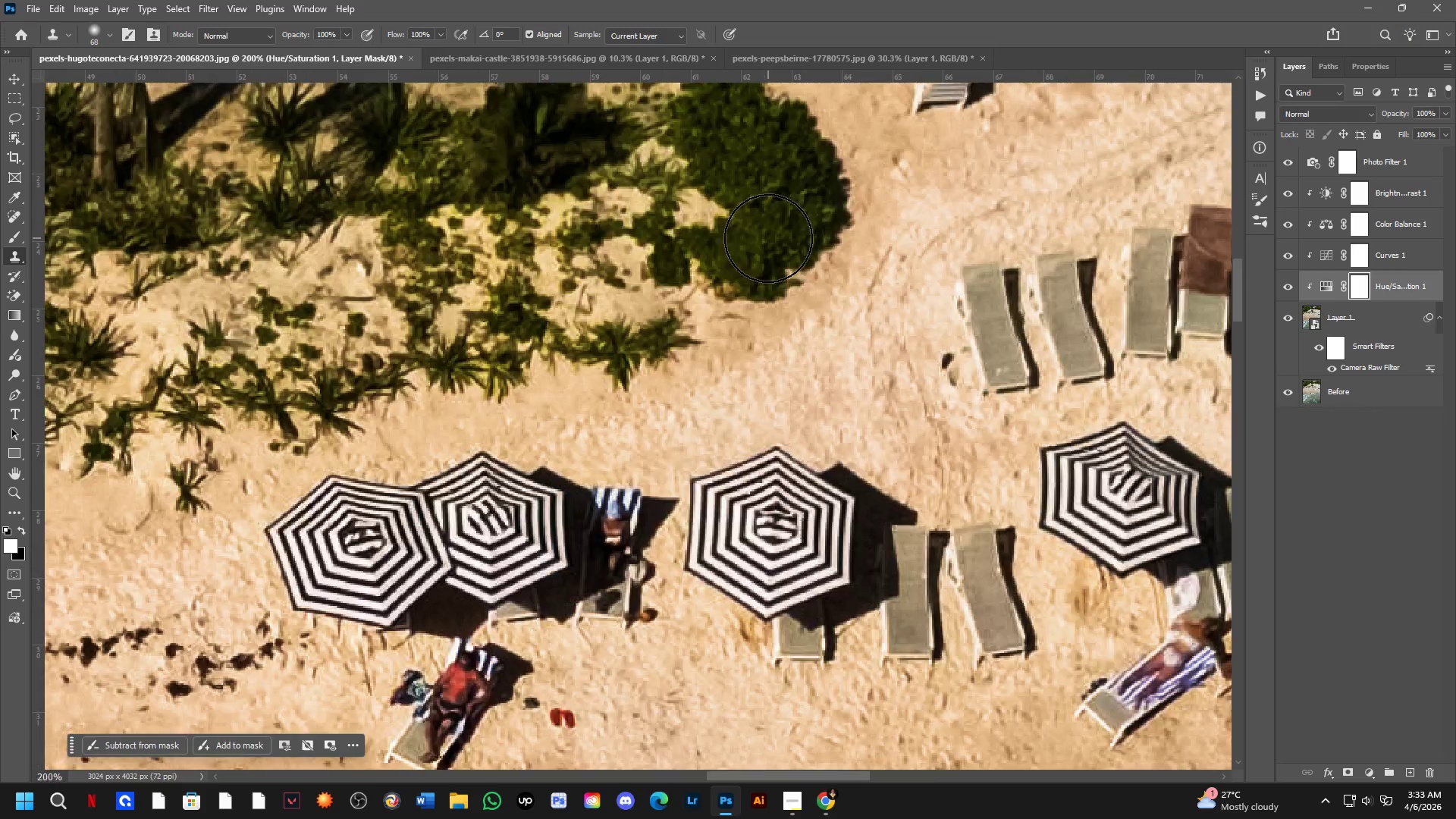 
hold_key(key=Space, duration=0.52)
 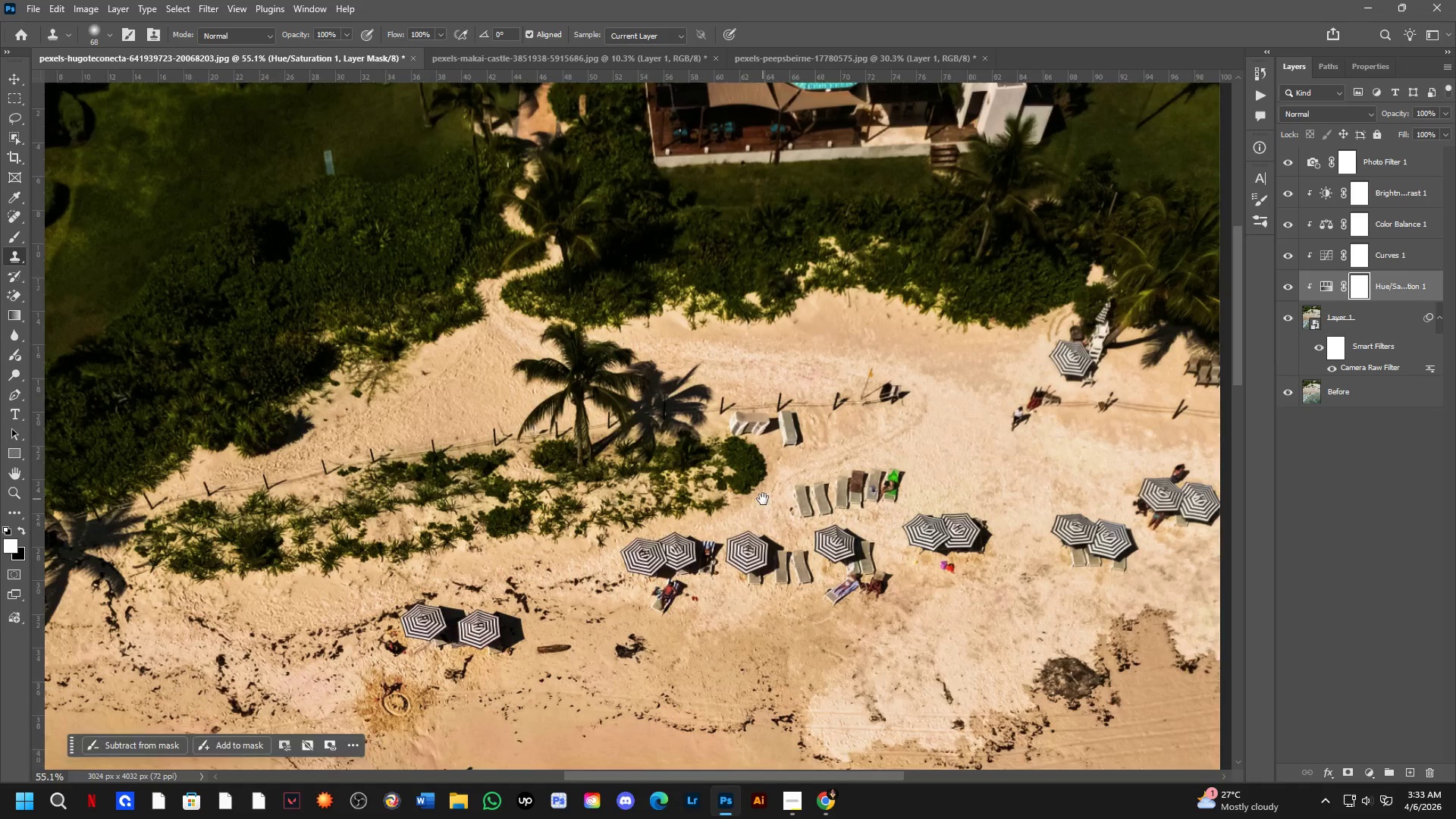 
left_click_drag(start_coordinate=[789, 229], to_coordinate=[767, 527])
 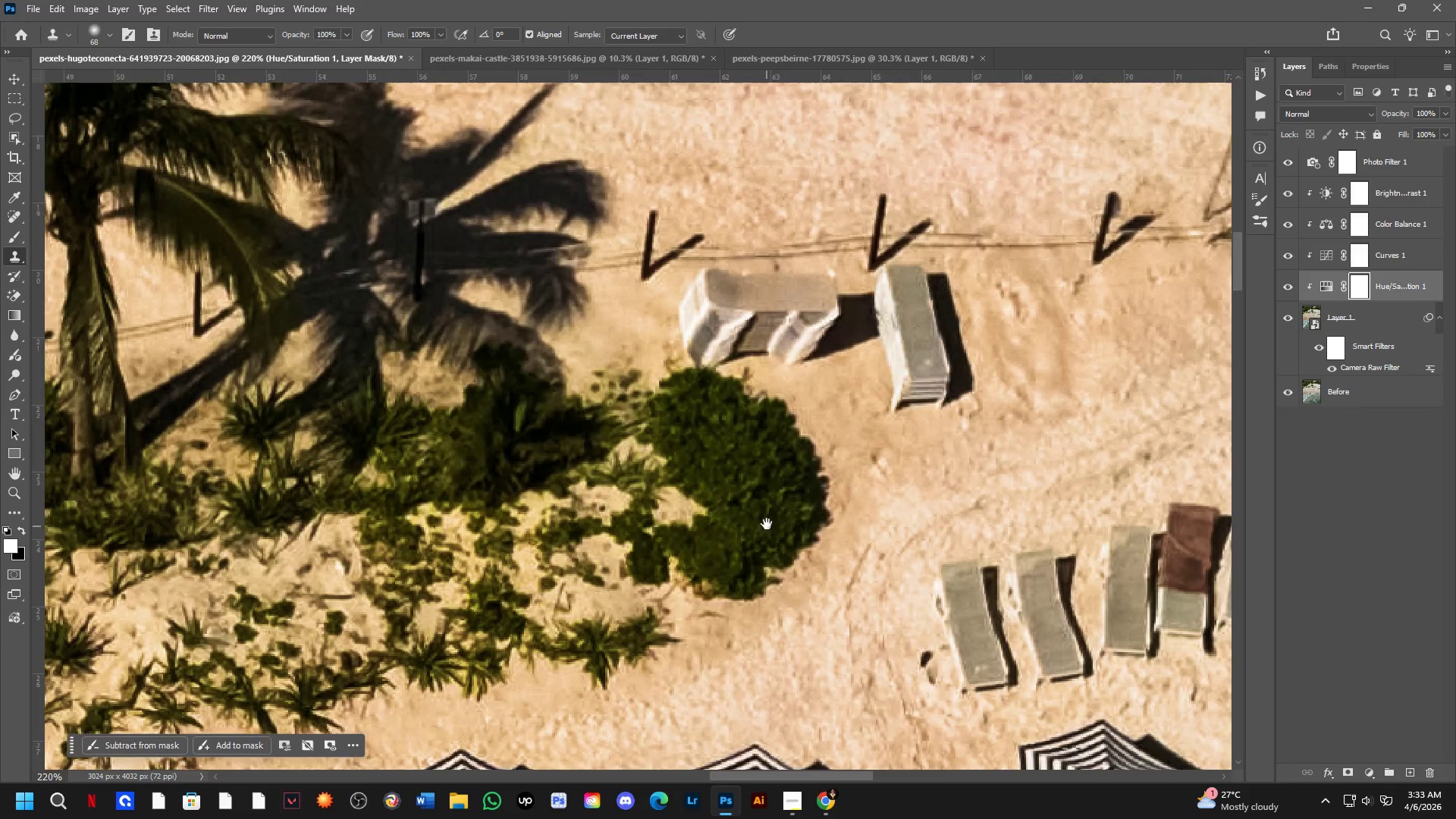 
scroll: coordinate [768, 238], scroll_direction: up, amount: 8.0
 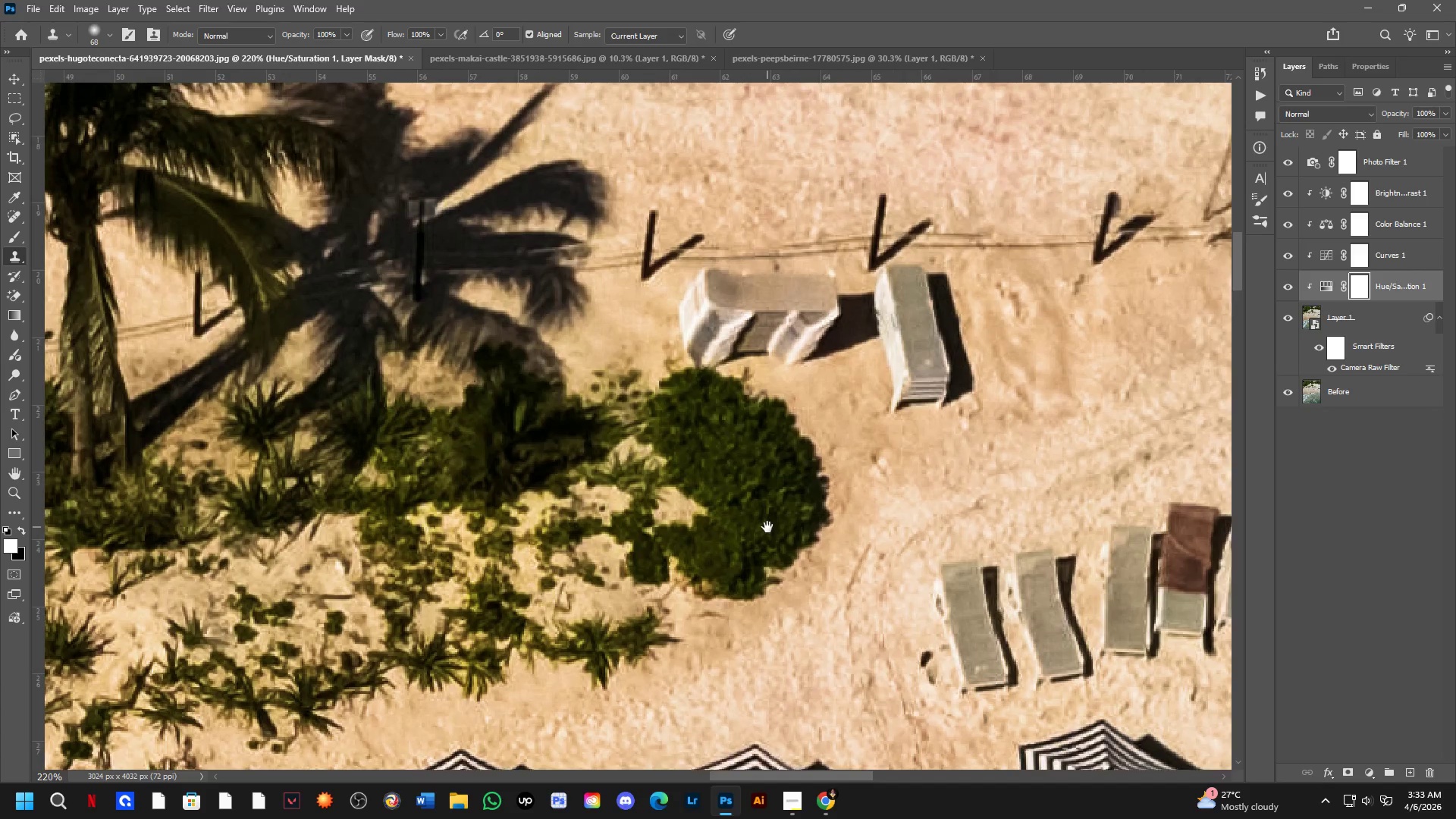 
key(Shift+ShiftLeft)
 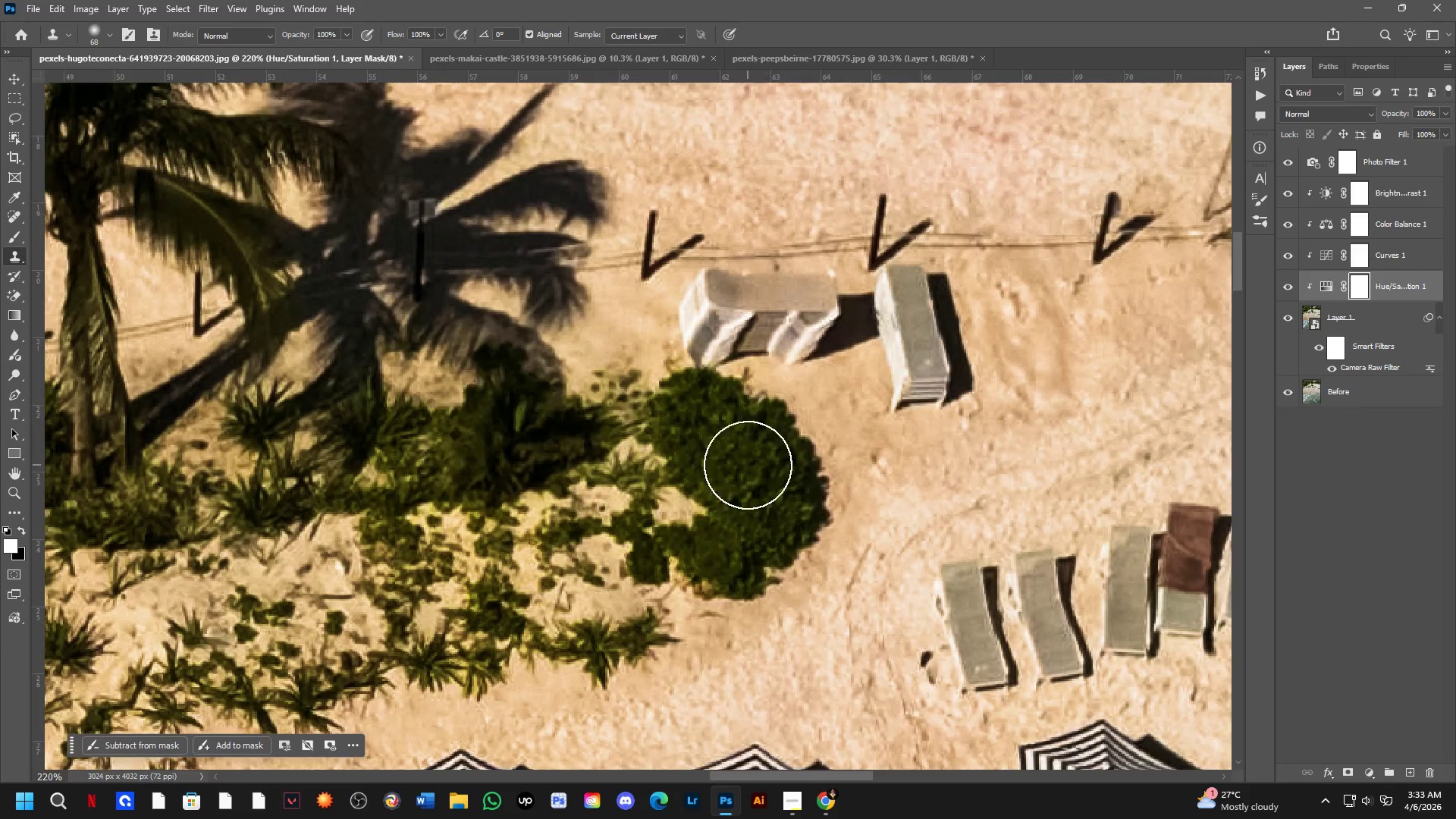 
hold_key(key=Space, duration=0.5)
 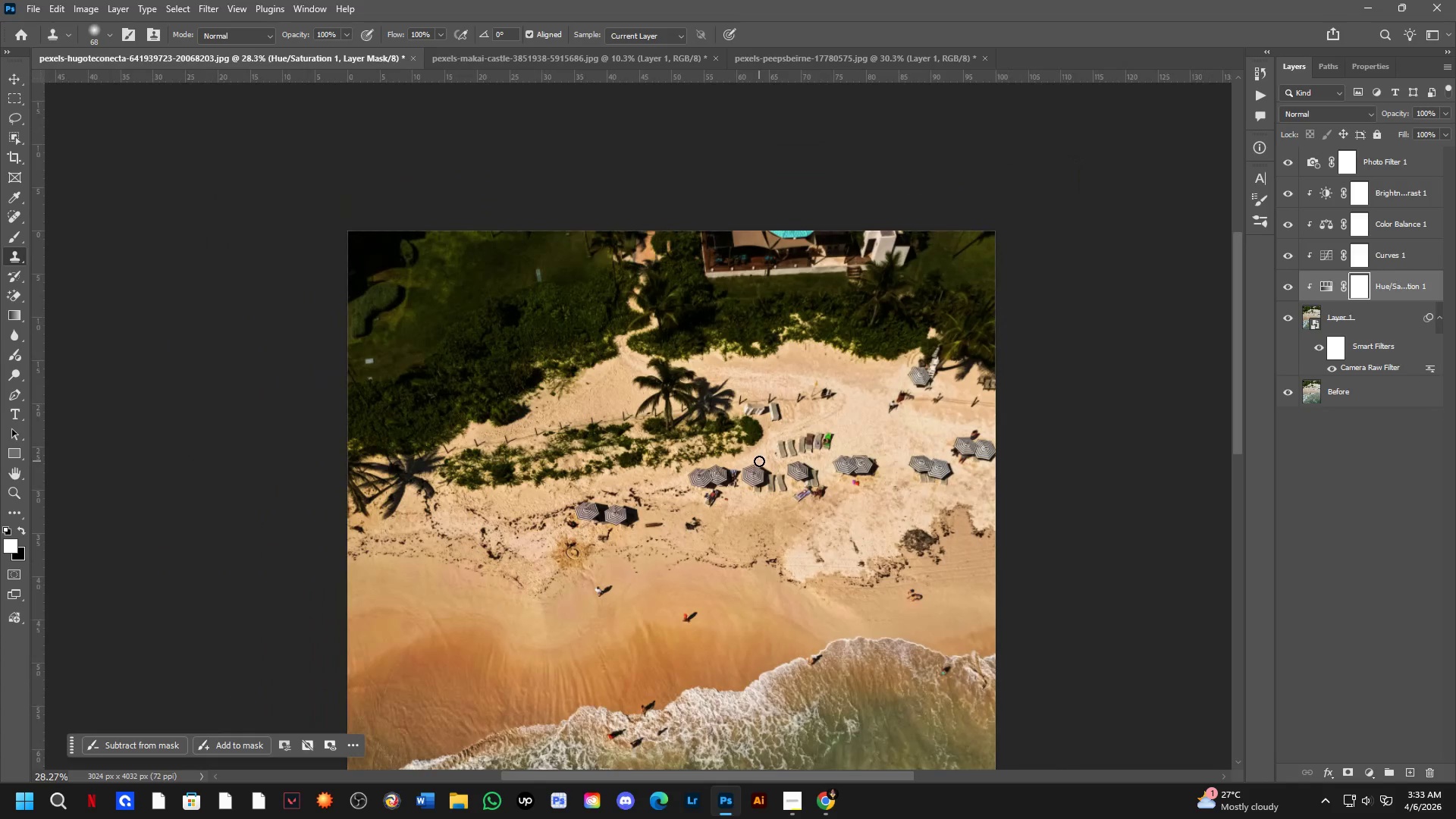 
left_click_drag(start_coordinate=[763, 499], to_coordinate=[763, 447])
 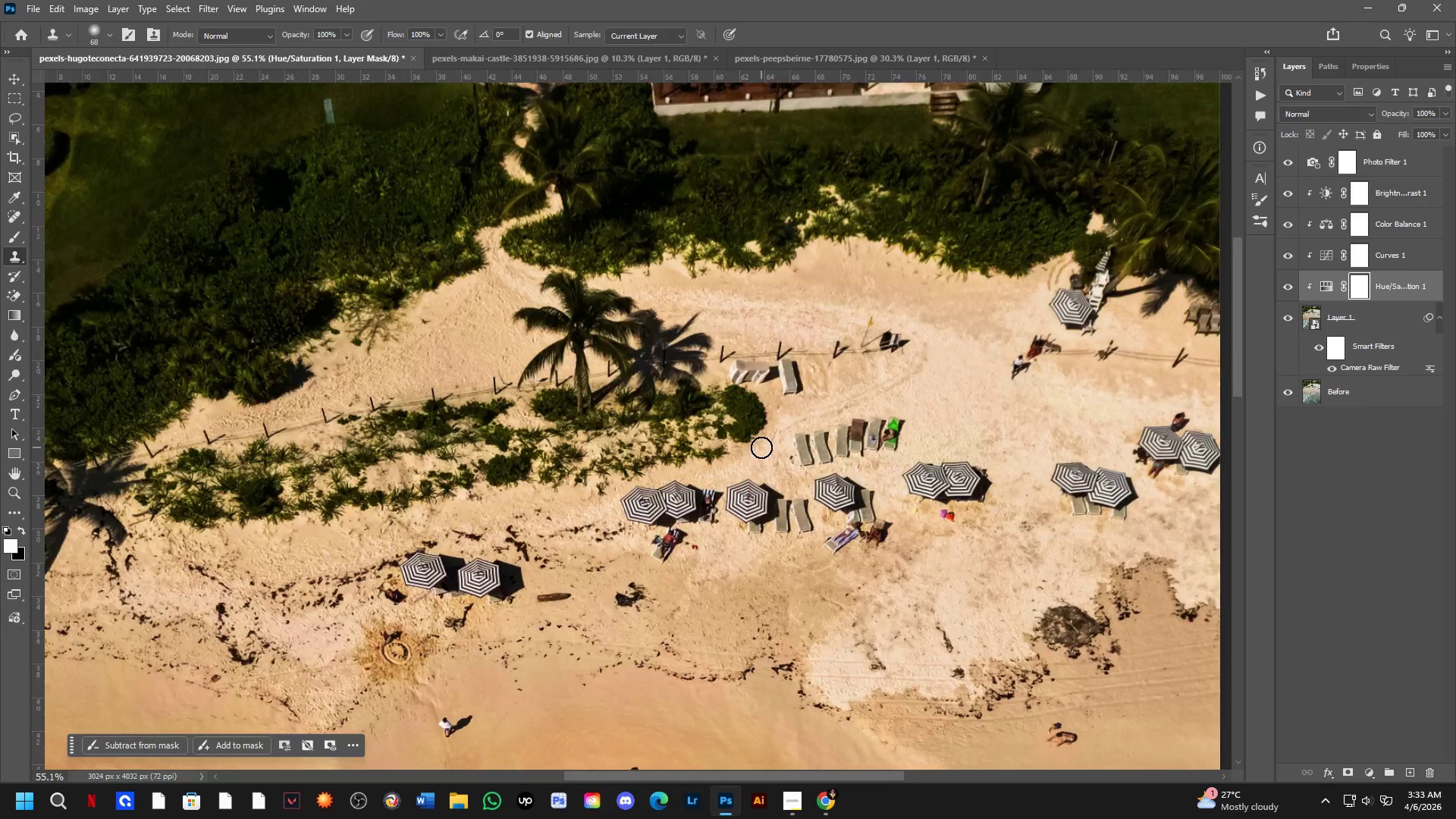 
scroll: coordinate [795, 452], scroll_direction: down, amount: 20.0
 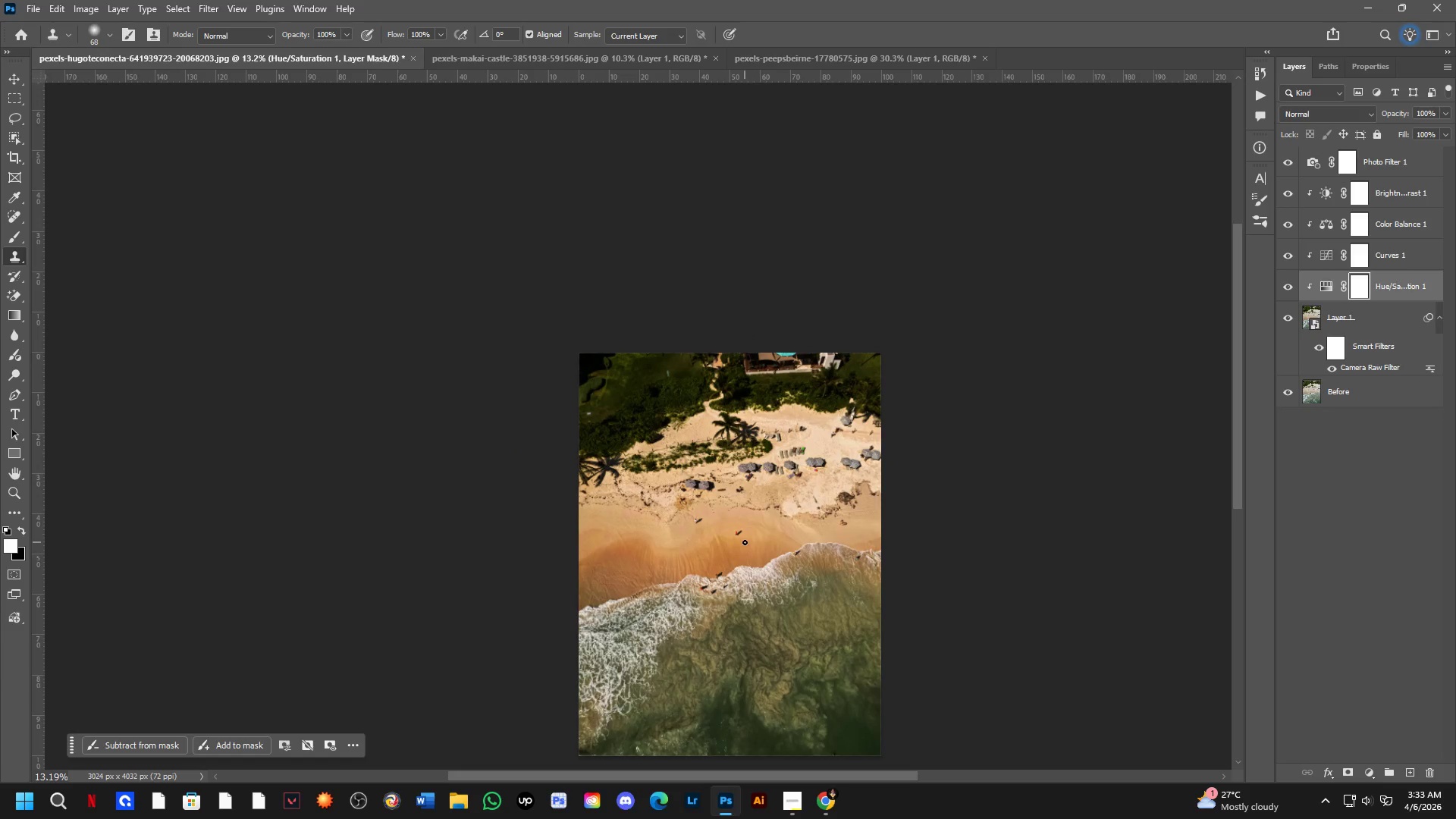 
hold_key(key=Space, duration=0.61)
 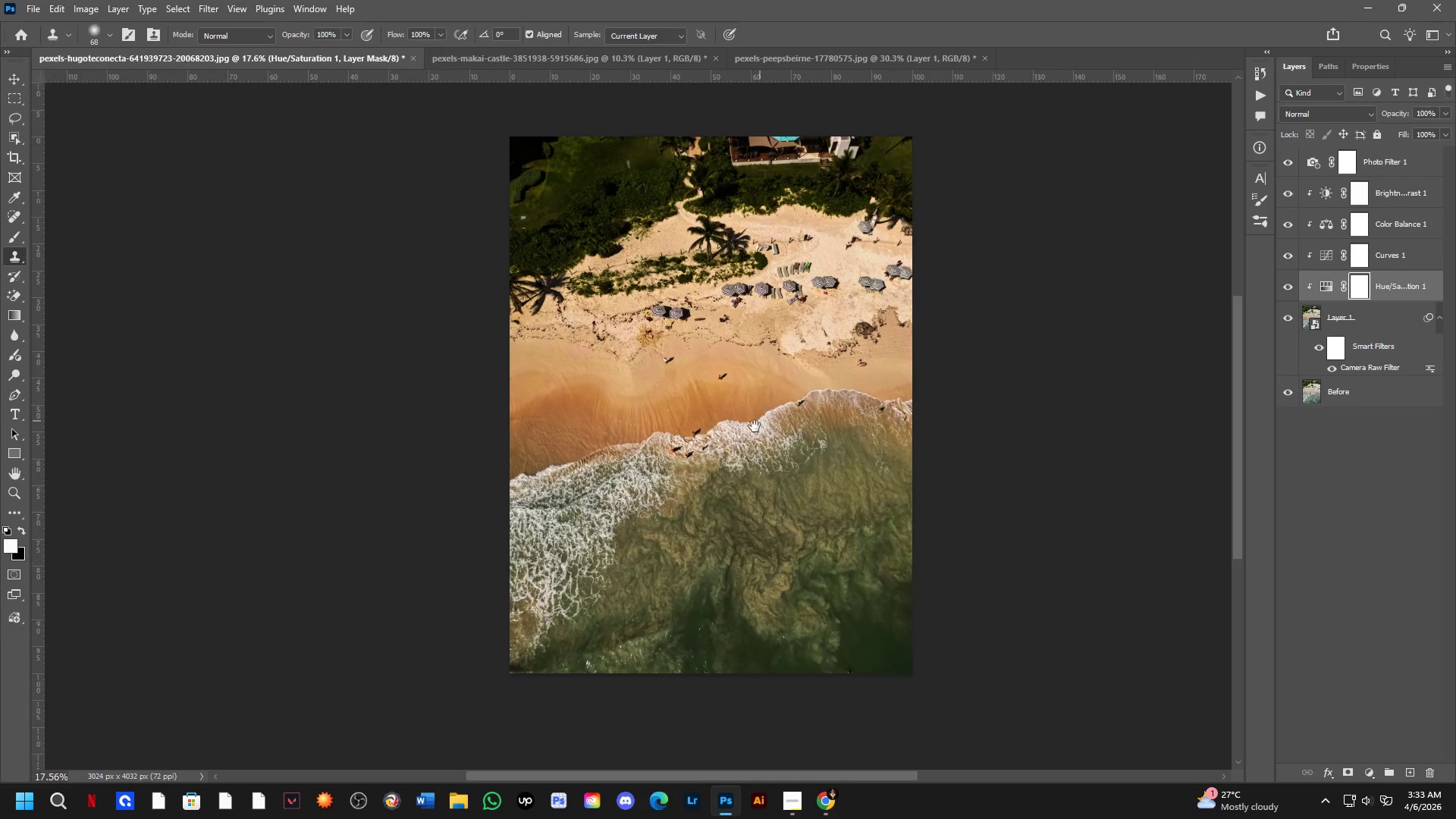 
left_click_drag(start_coordinate=[764, 556], to_coordinate=[765, 382])
 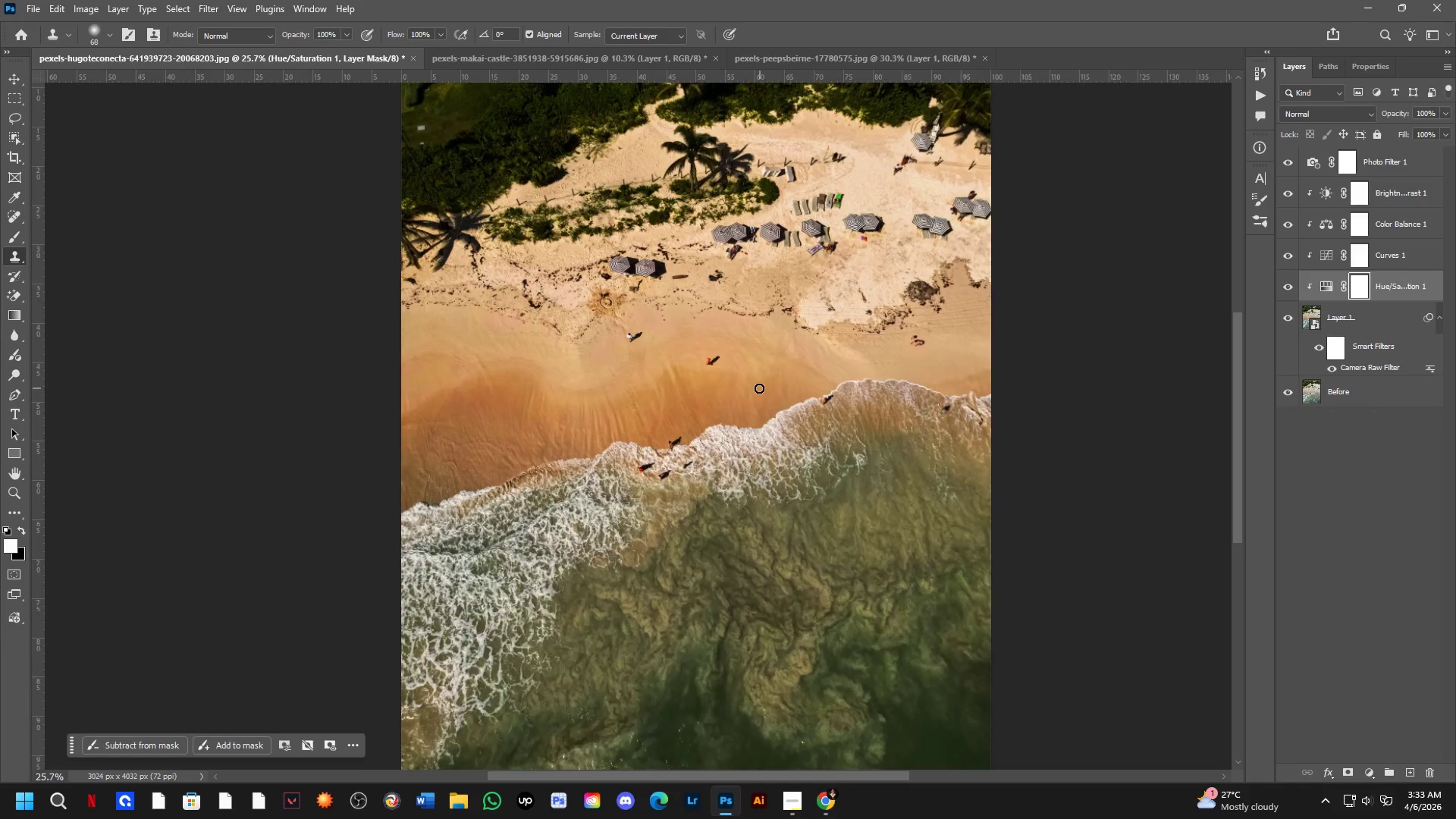 
scroll: coordinate [764, 538], scroll_direction: up, amount: 7.0
 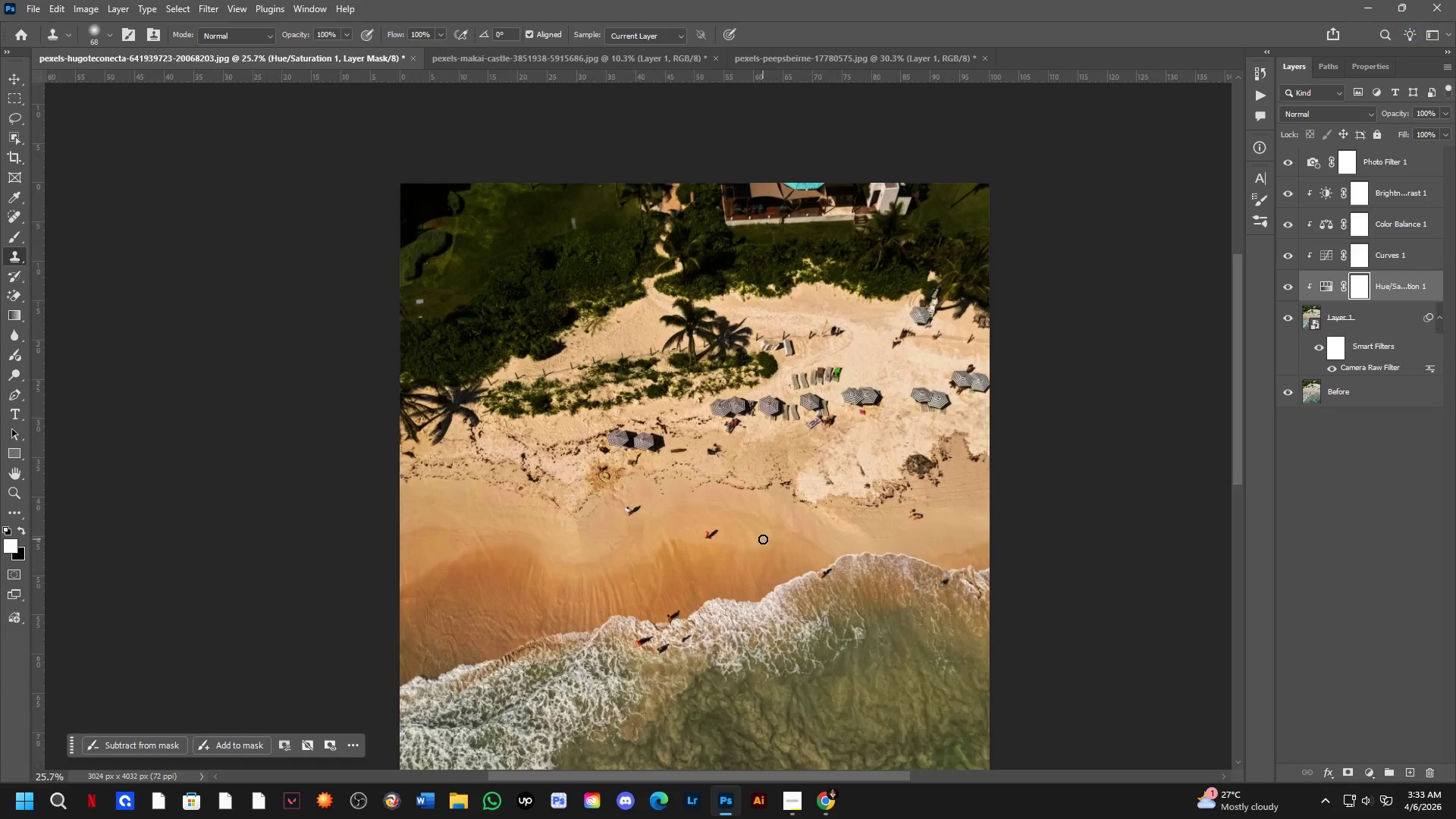 
hold_key(key=Space, duration=0.53)
 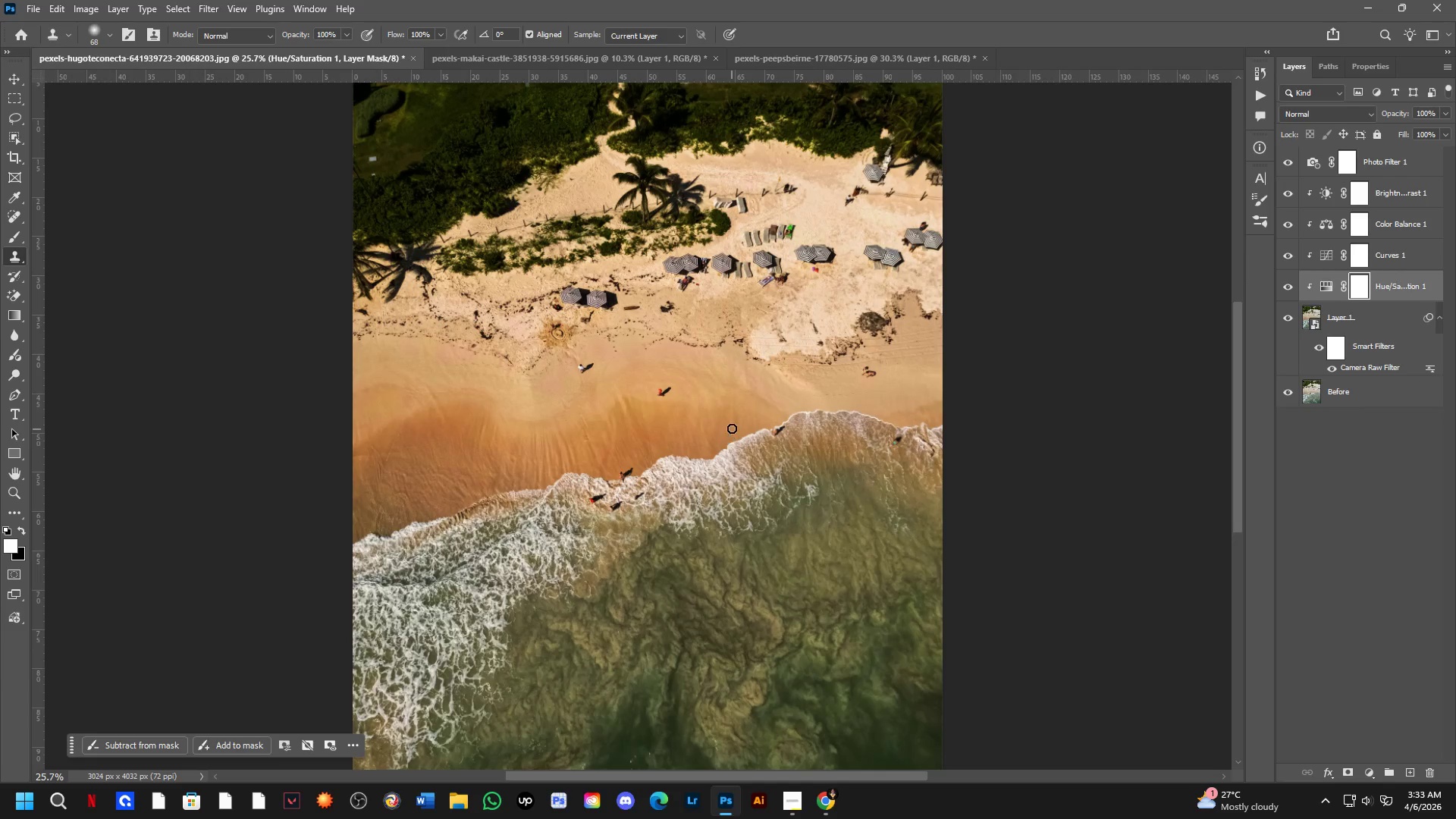 
left_click_drag(start_coordinate=[766, 413], to_coordinate=[727, 446])
 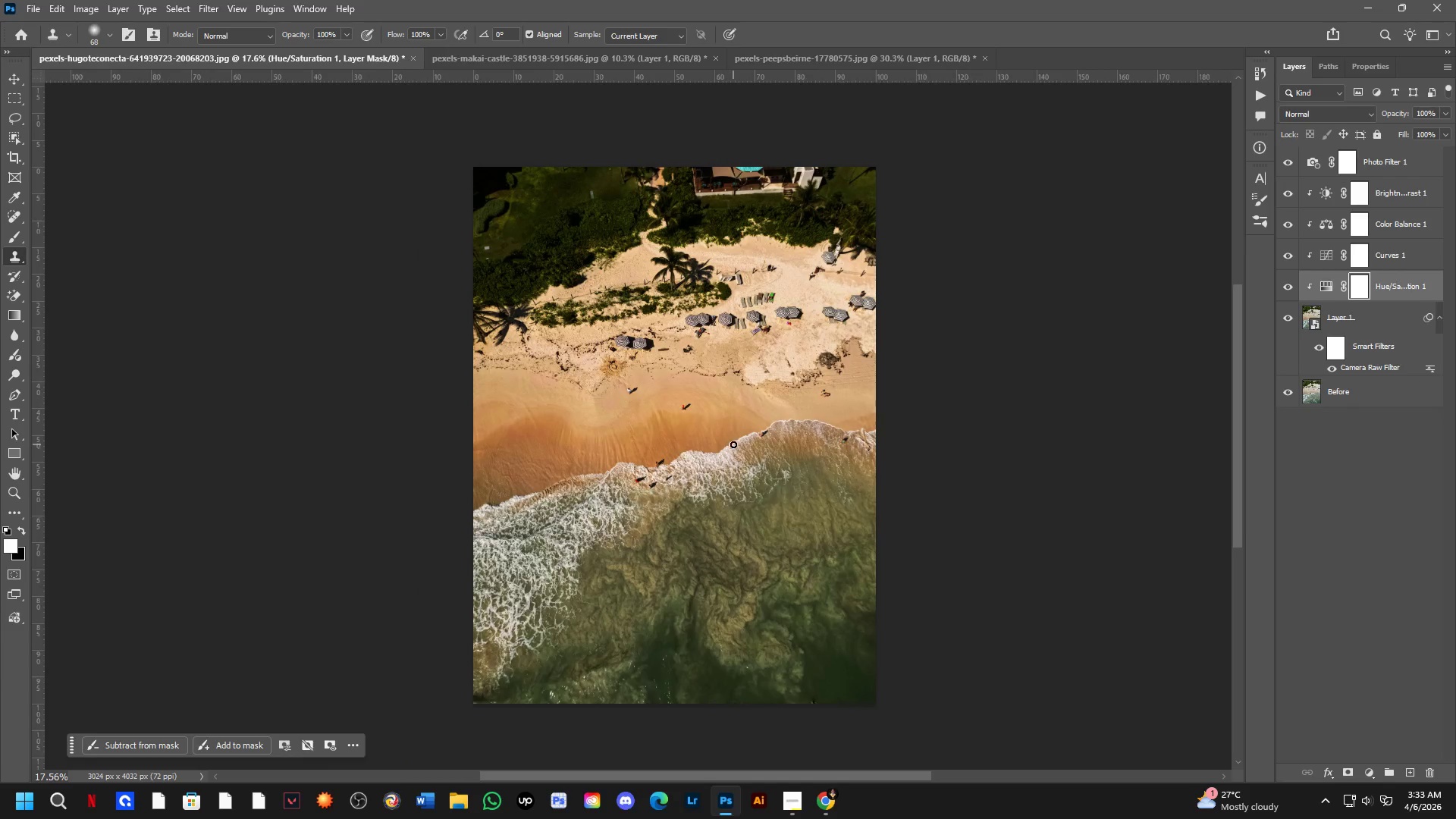 
scroll: coordinate [748, 406], scroll_direction: down, amount: 4.0
 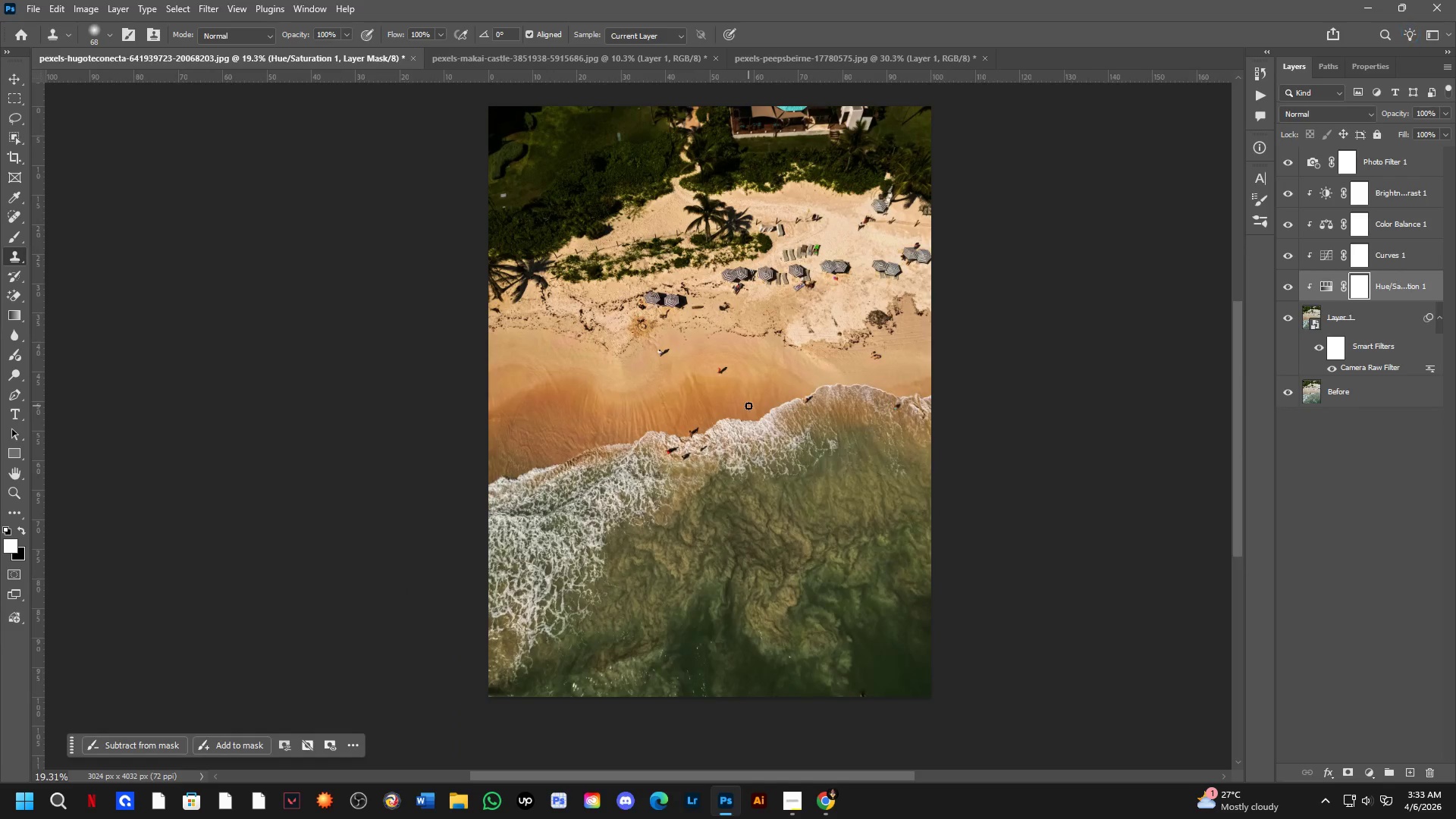 
hold_key(key=Space, duration=0.5)
 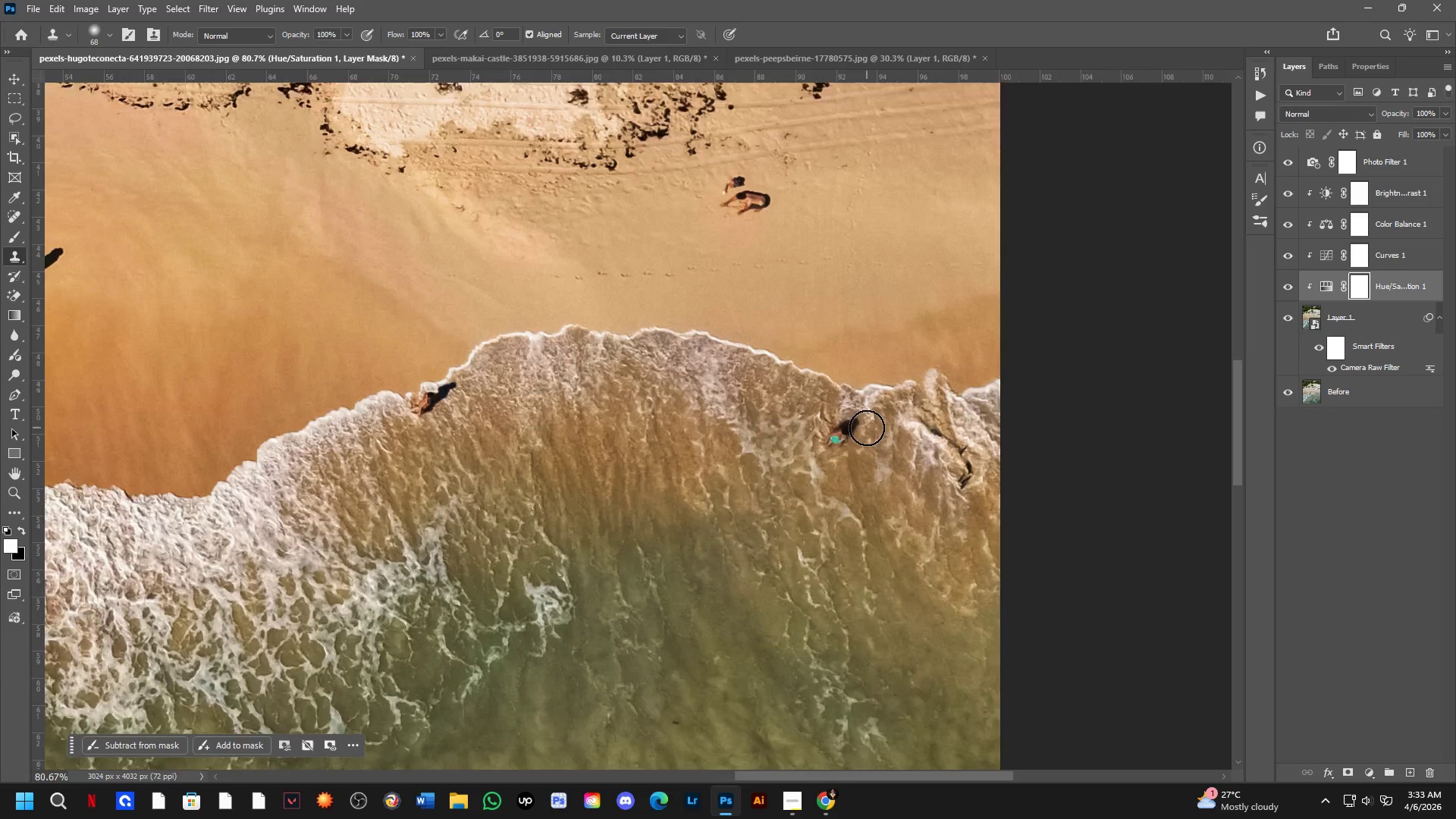 
left_click_drag(start_coordinate=[795, 369], to_coordinate=[775, 393])
 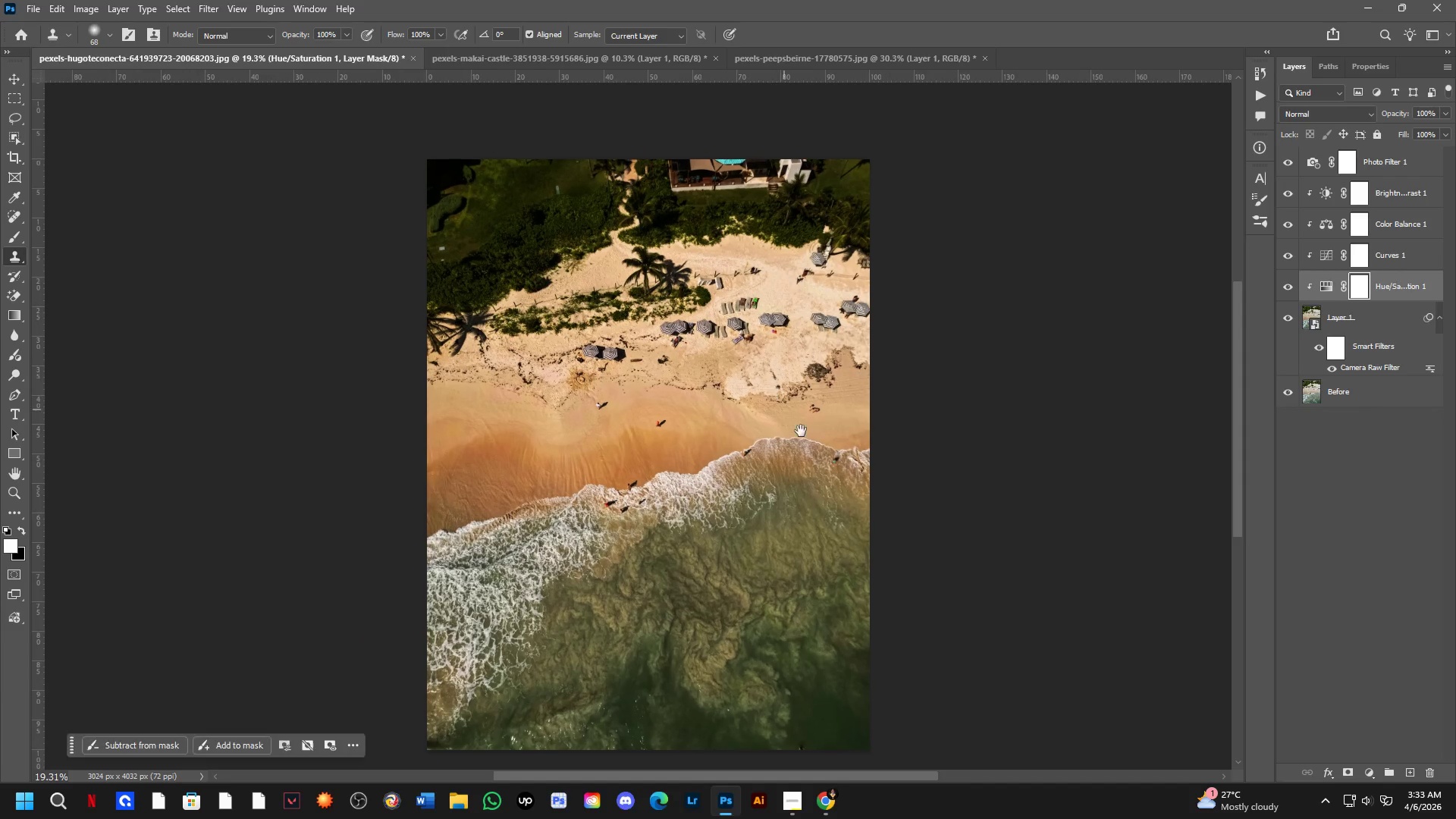 
scroll: coordinate [733, 420], scroll_direction: up, amount: 1.0
 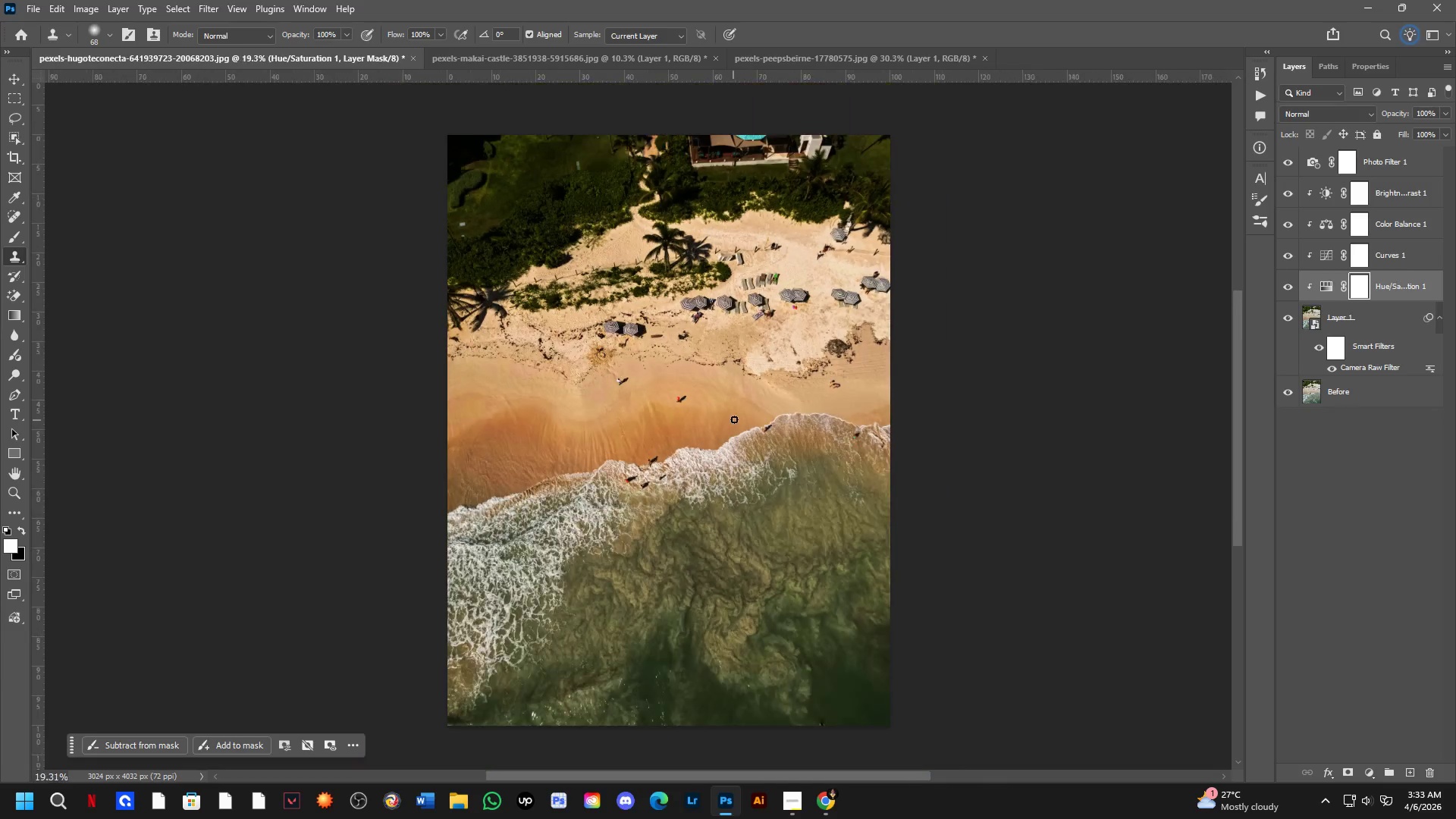 
key(Shift+ShiftLeft)
 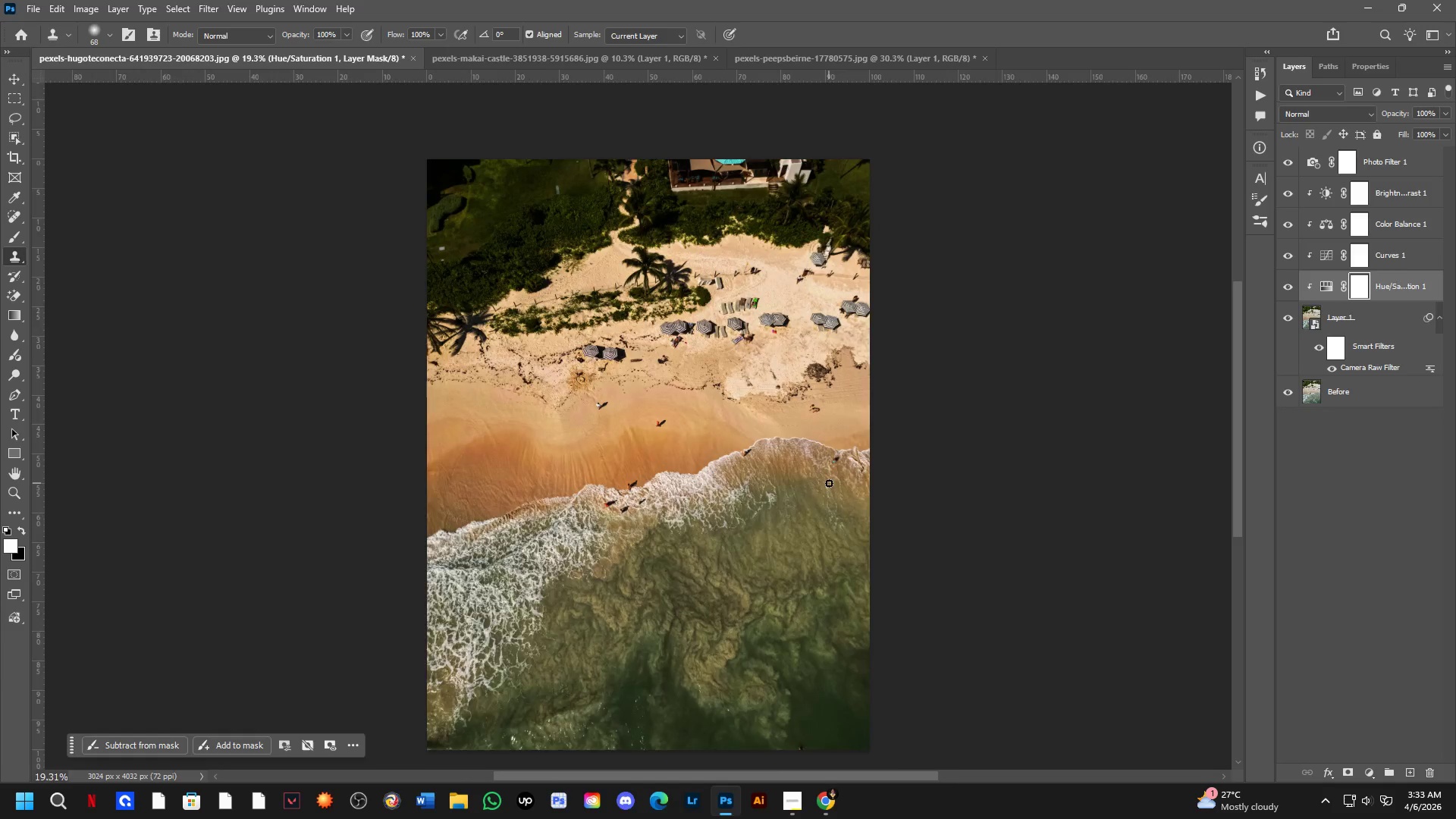 
hold_key(key=AltLeft, duration=0.81)
 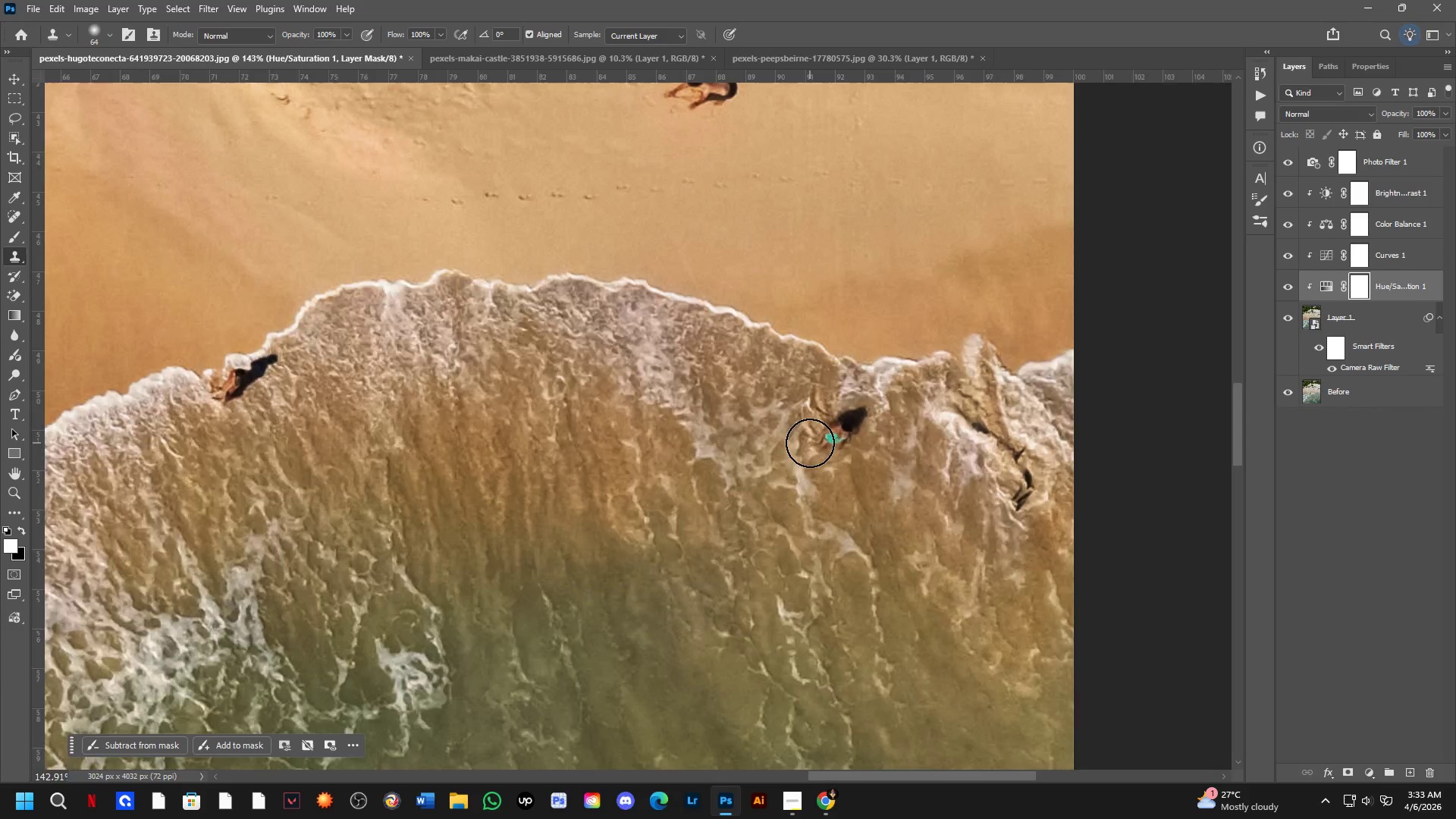 
scroll: coordinate [808, 450], scroll_direction: up, amount: 12.0
 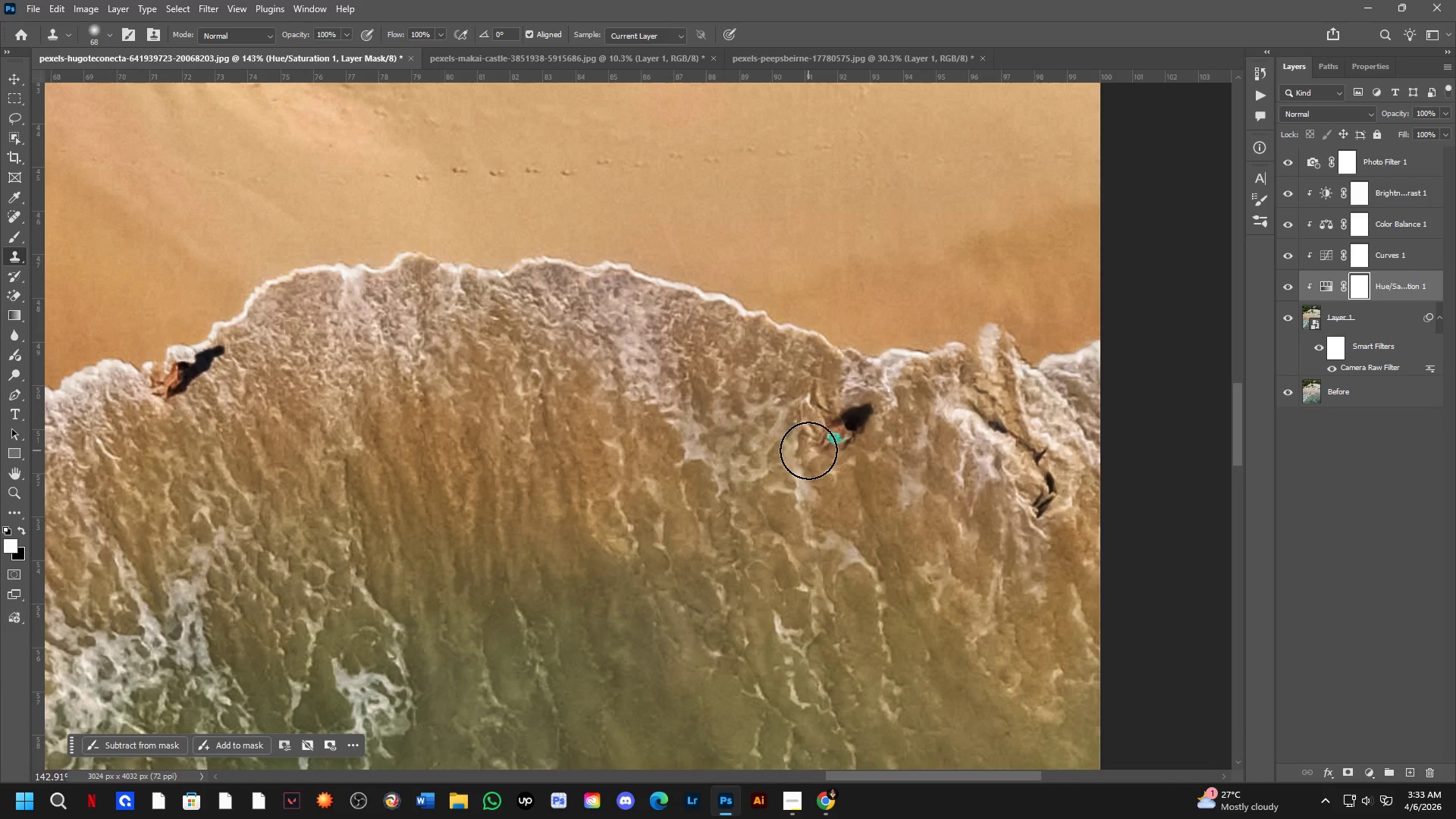 
hold_key(key=Space, duration=0.61)
 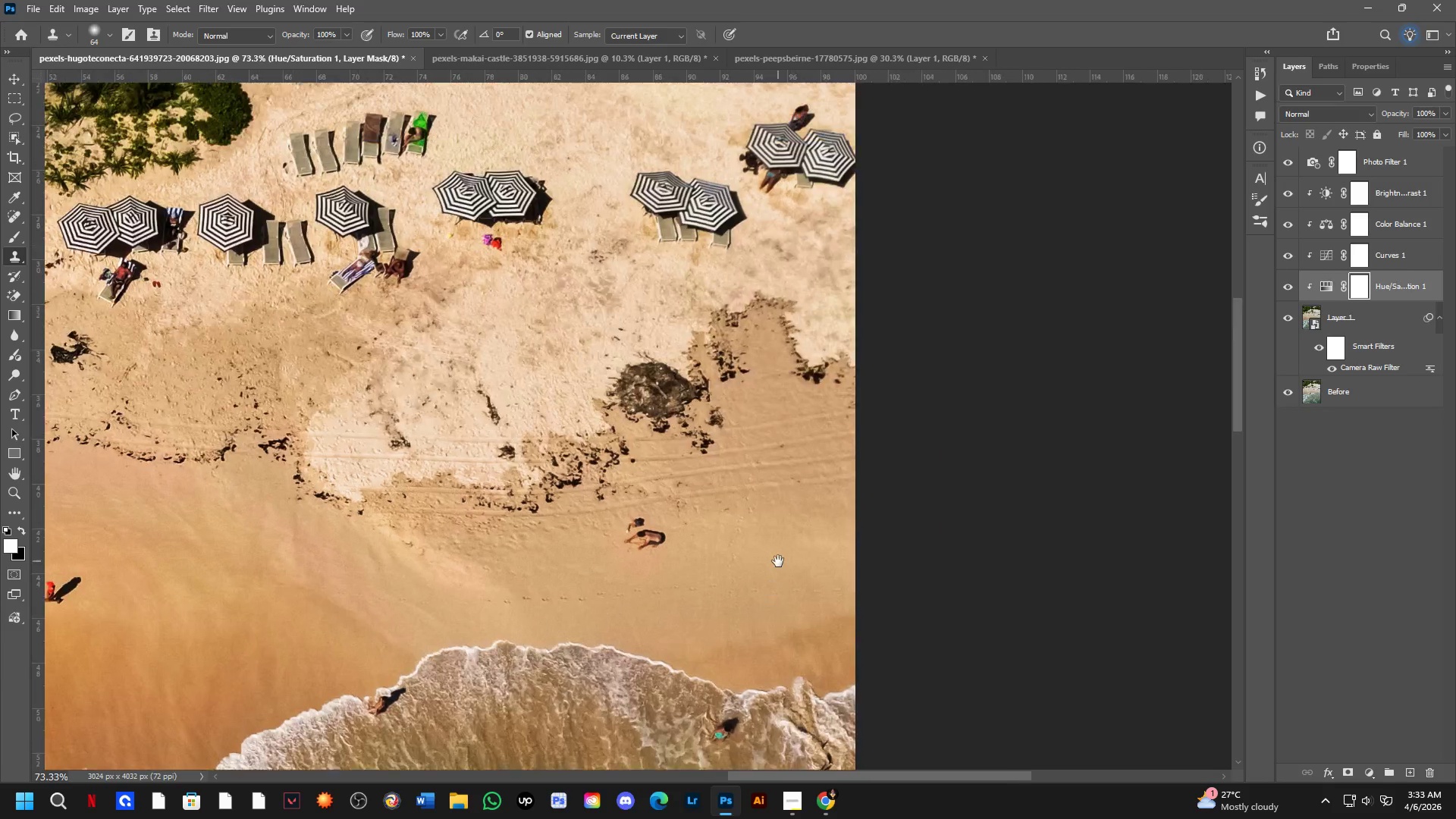 
left_click_drag(start_coordinate=[887, 380], to_coordinate=[823, 476])
 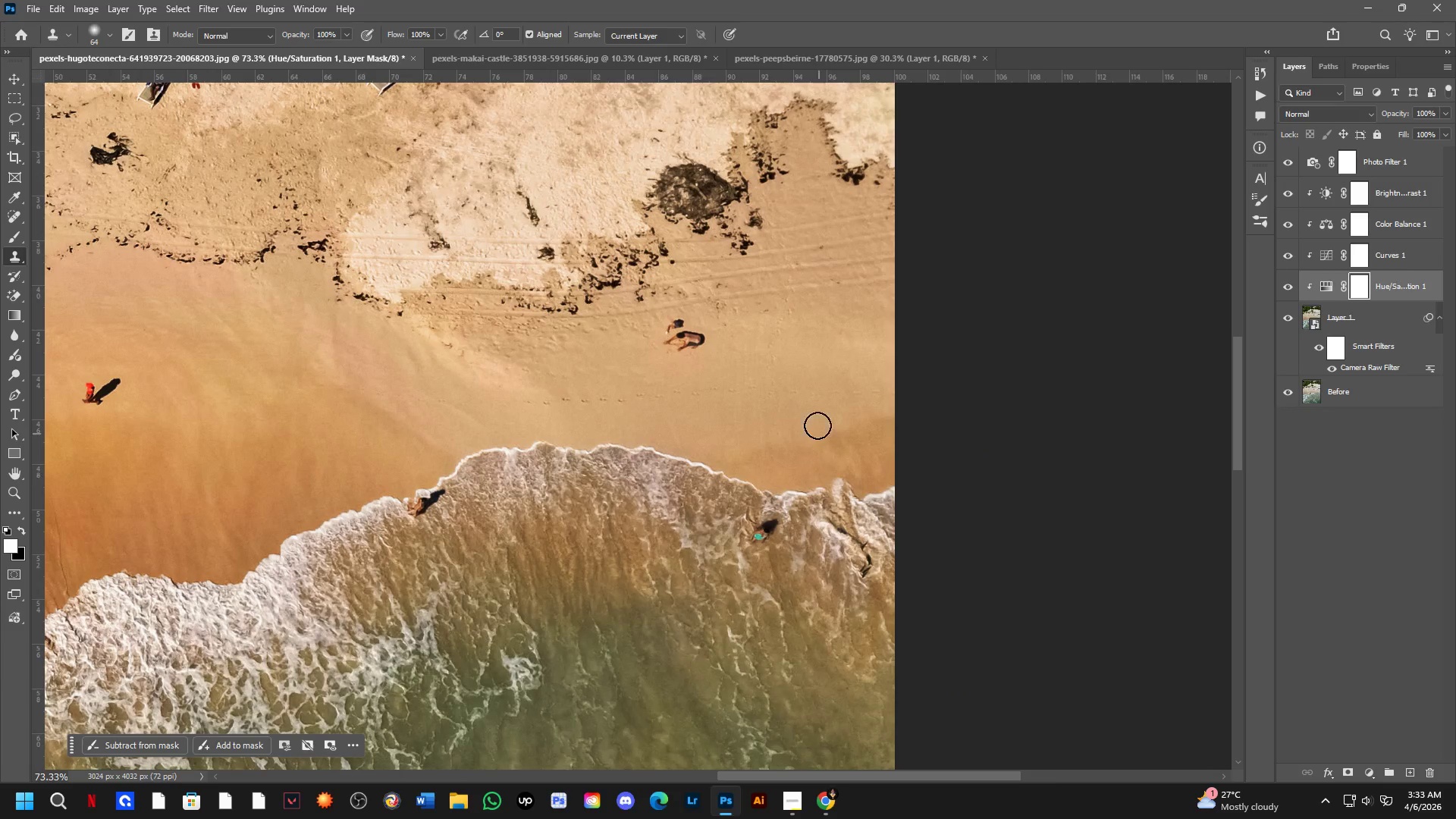 
scroll: coordinate [810, 442], scroll_direction: down, amount: 7.0
 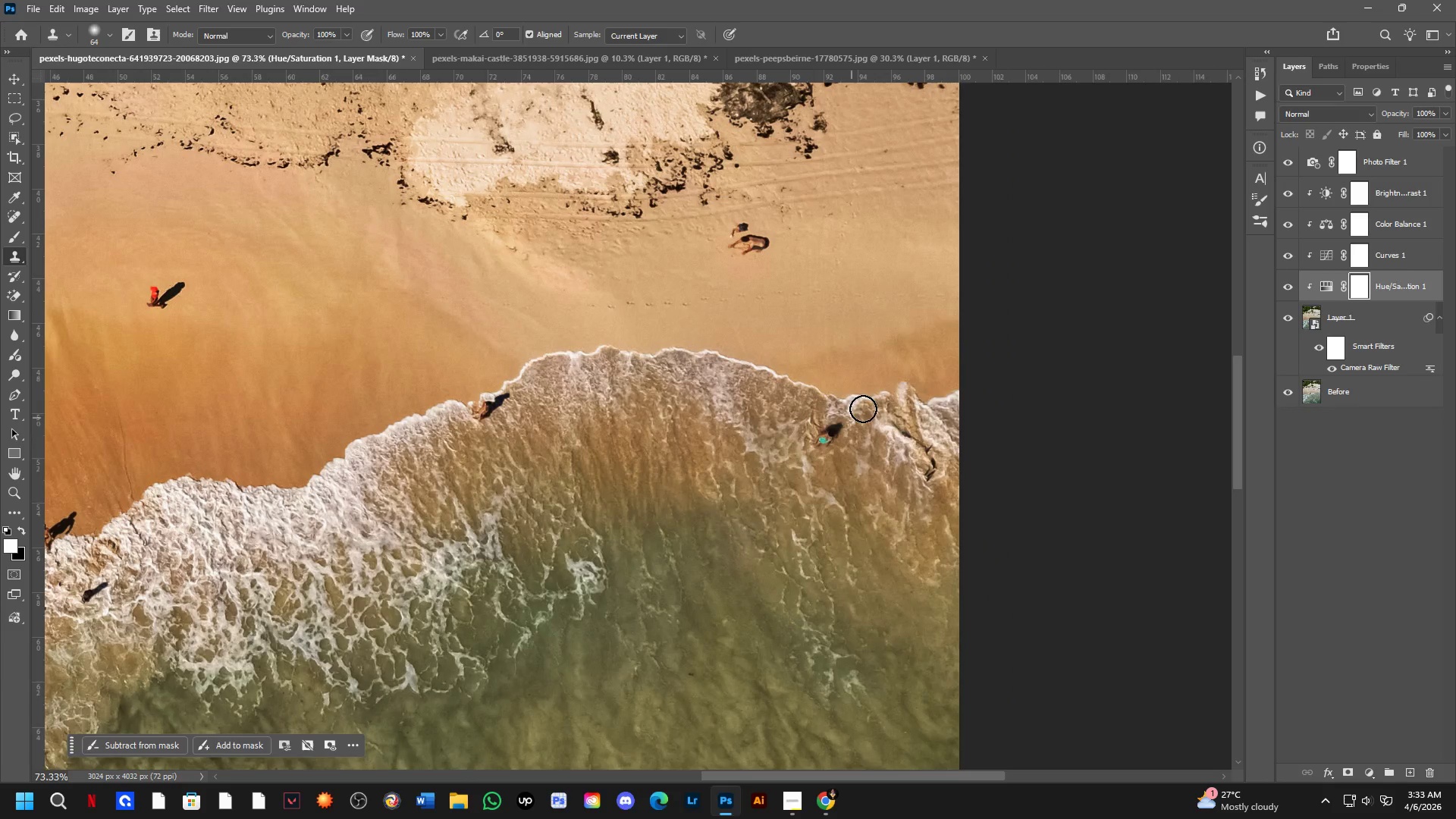 
hold_key(key=Space, duration=0.52)
 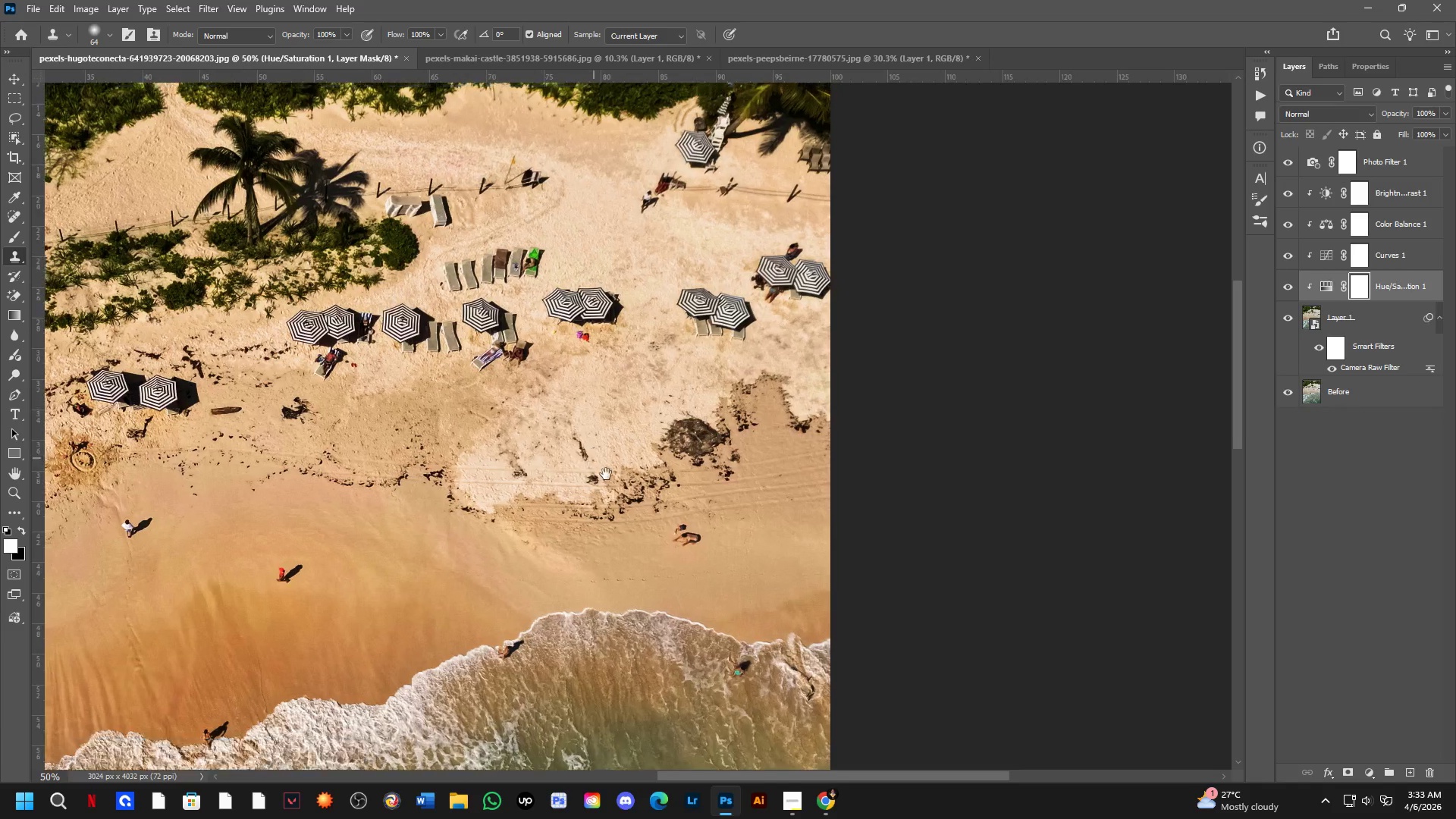 
left_click_drag(start_coordinate=[817, 362], to_coordinate=[778, 563])
 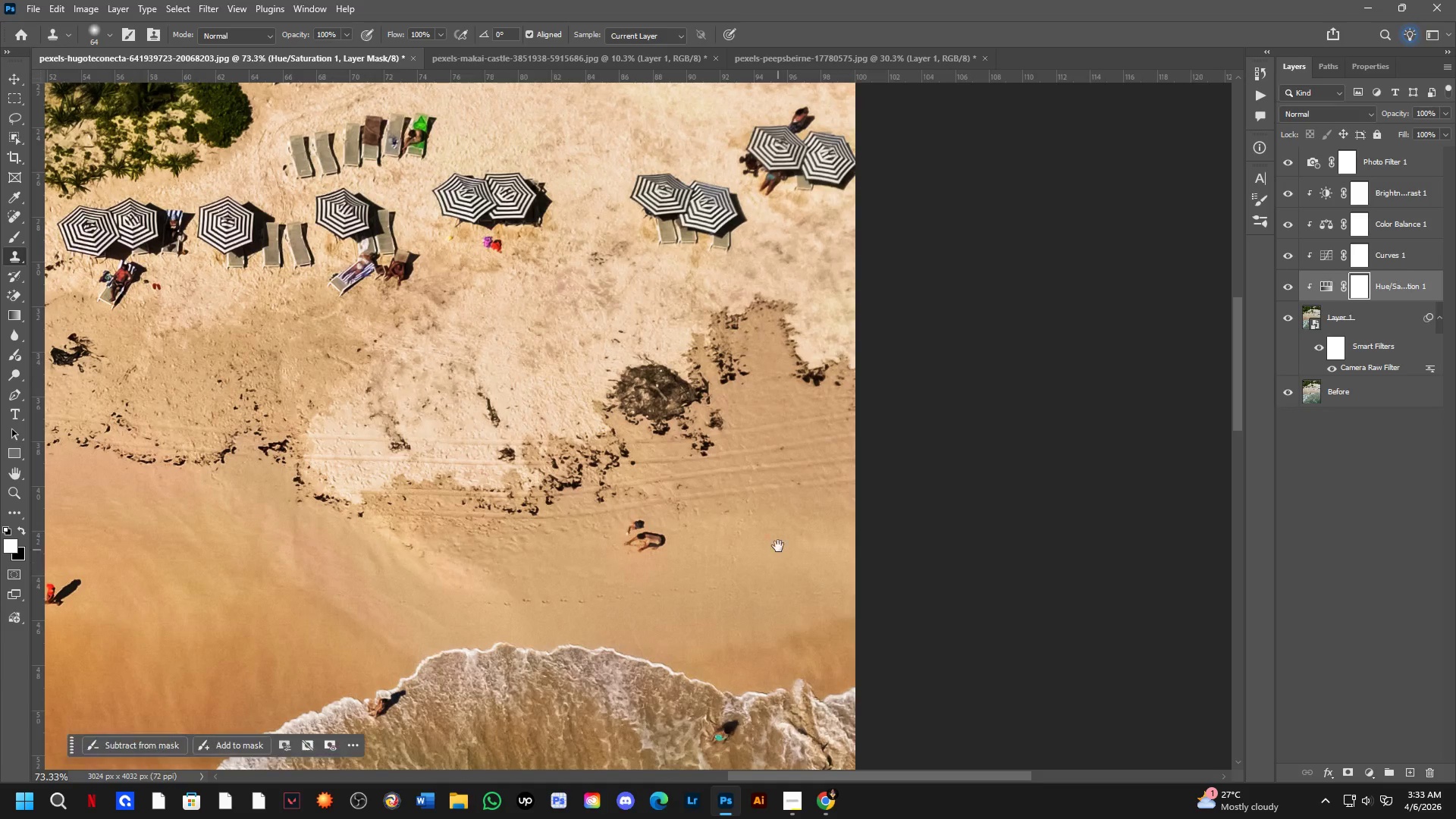 
key(Shift+ShiftLeft)
 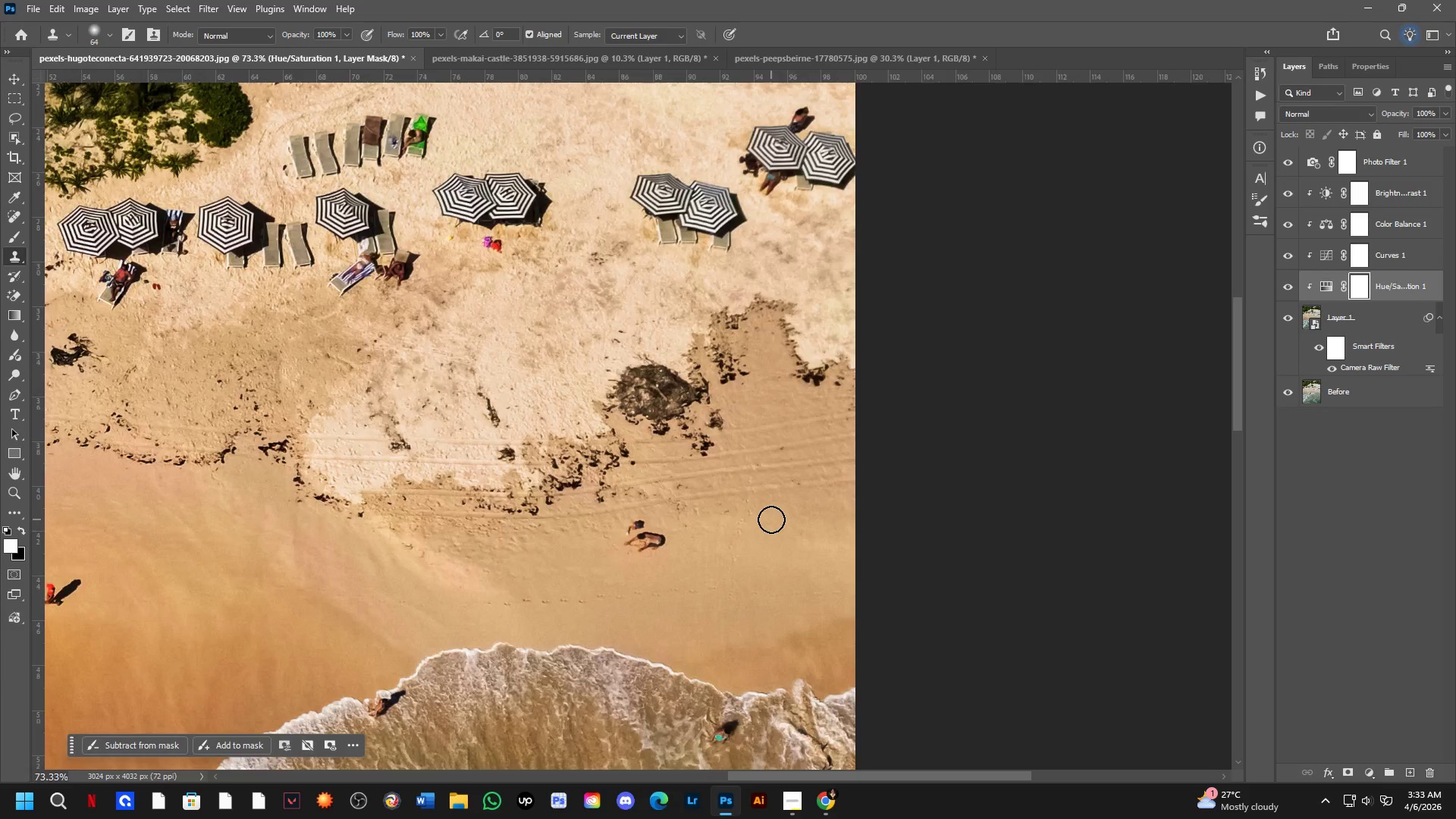 
hold_key(key=Space, duration=0.64)
 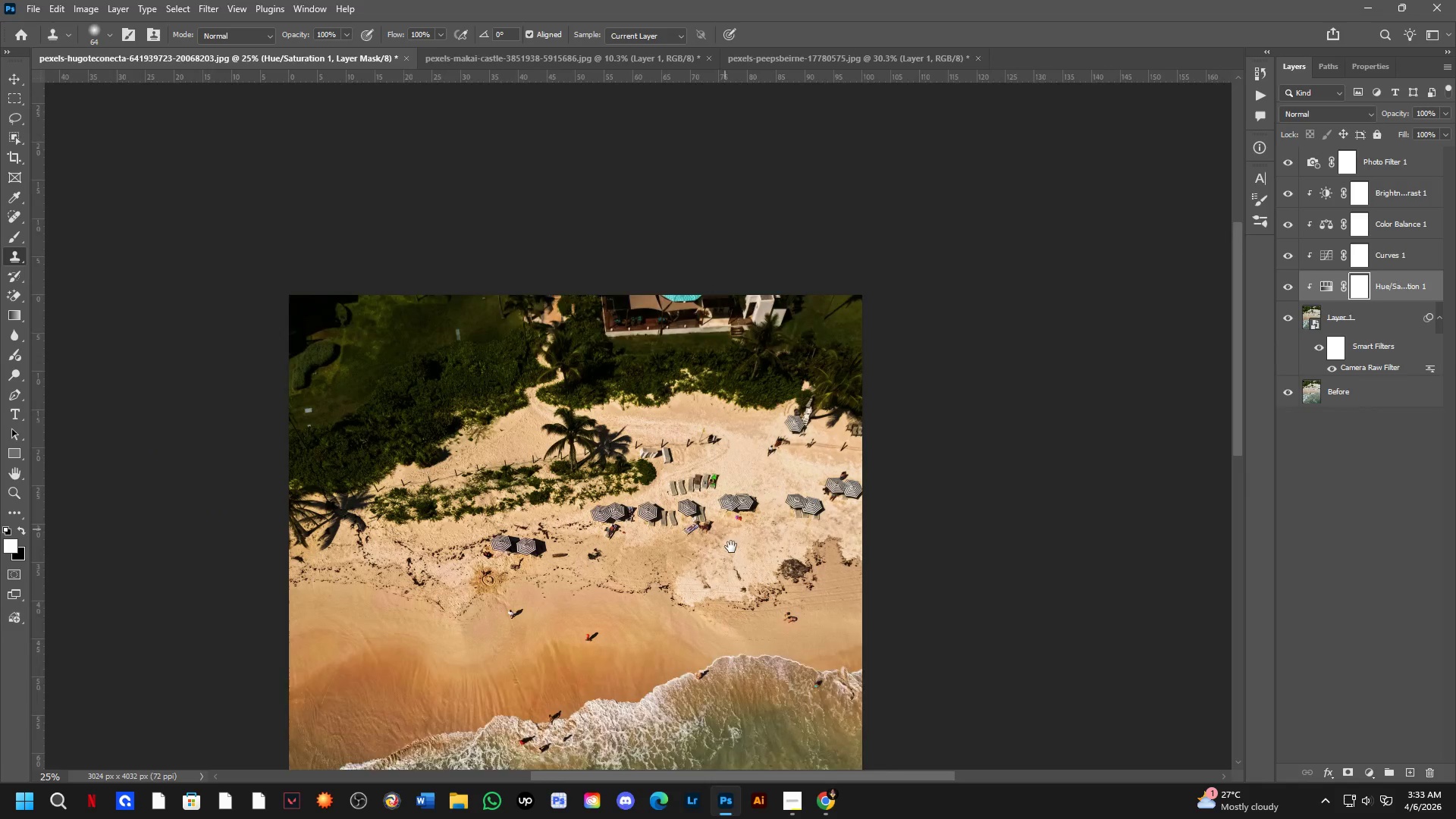 
left_click_drag(start_coordinate=[589, 450], to_coordinate=[755, 595])
 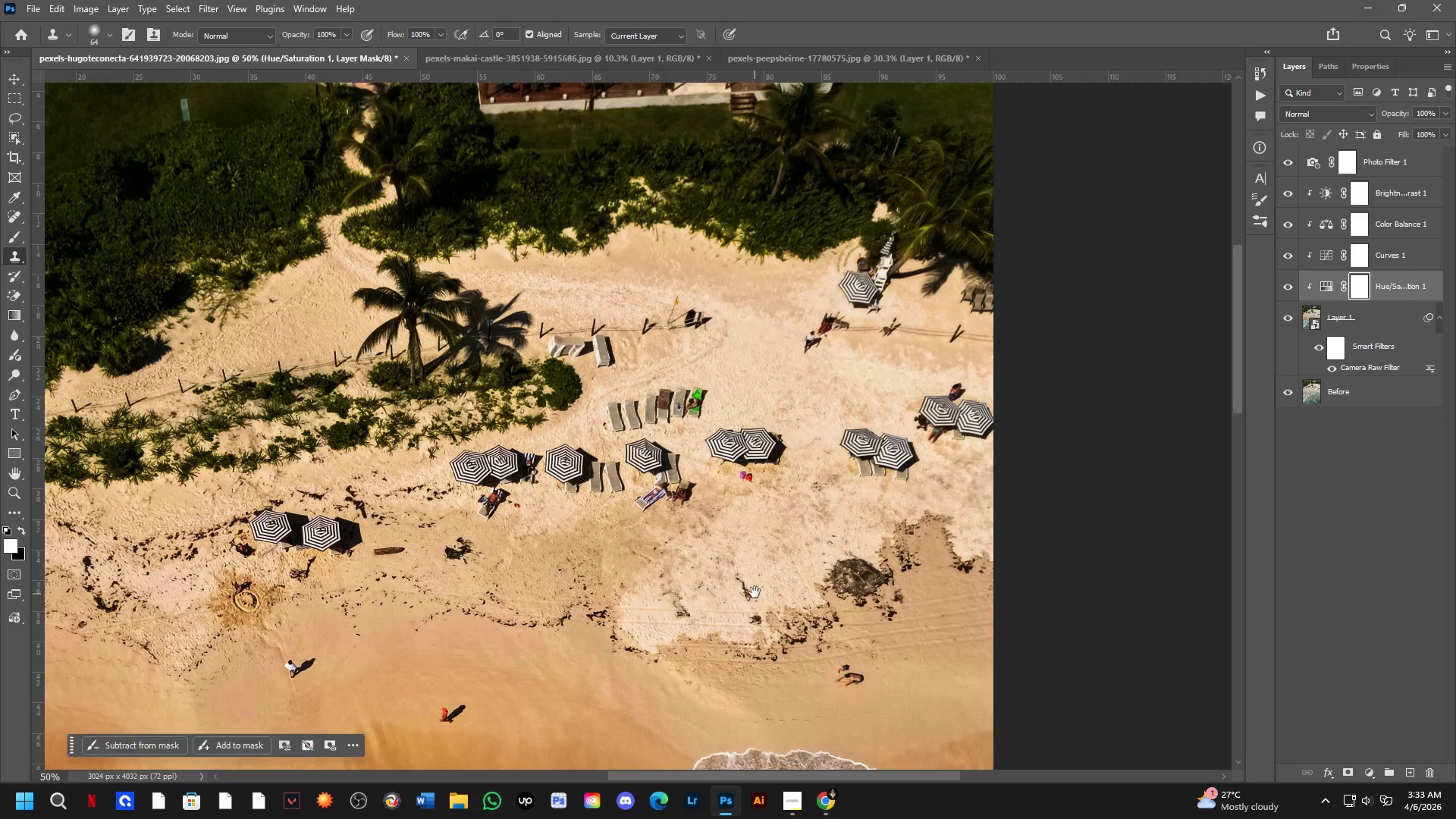 
scroll: coordinate [771, 519], scroll_direction: down, amount: 2.0
 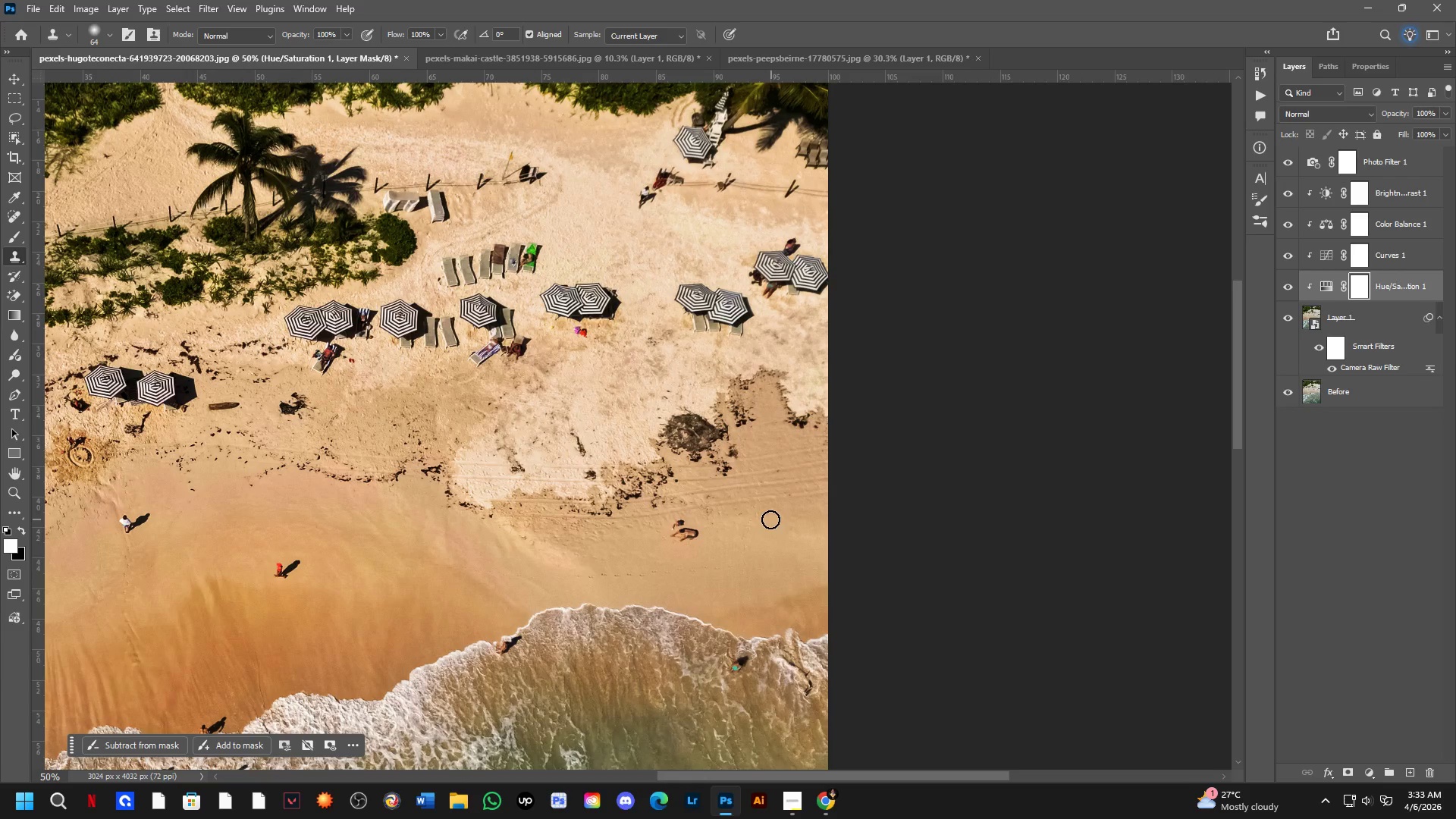 
key(Shift+ShiftLeft)
 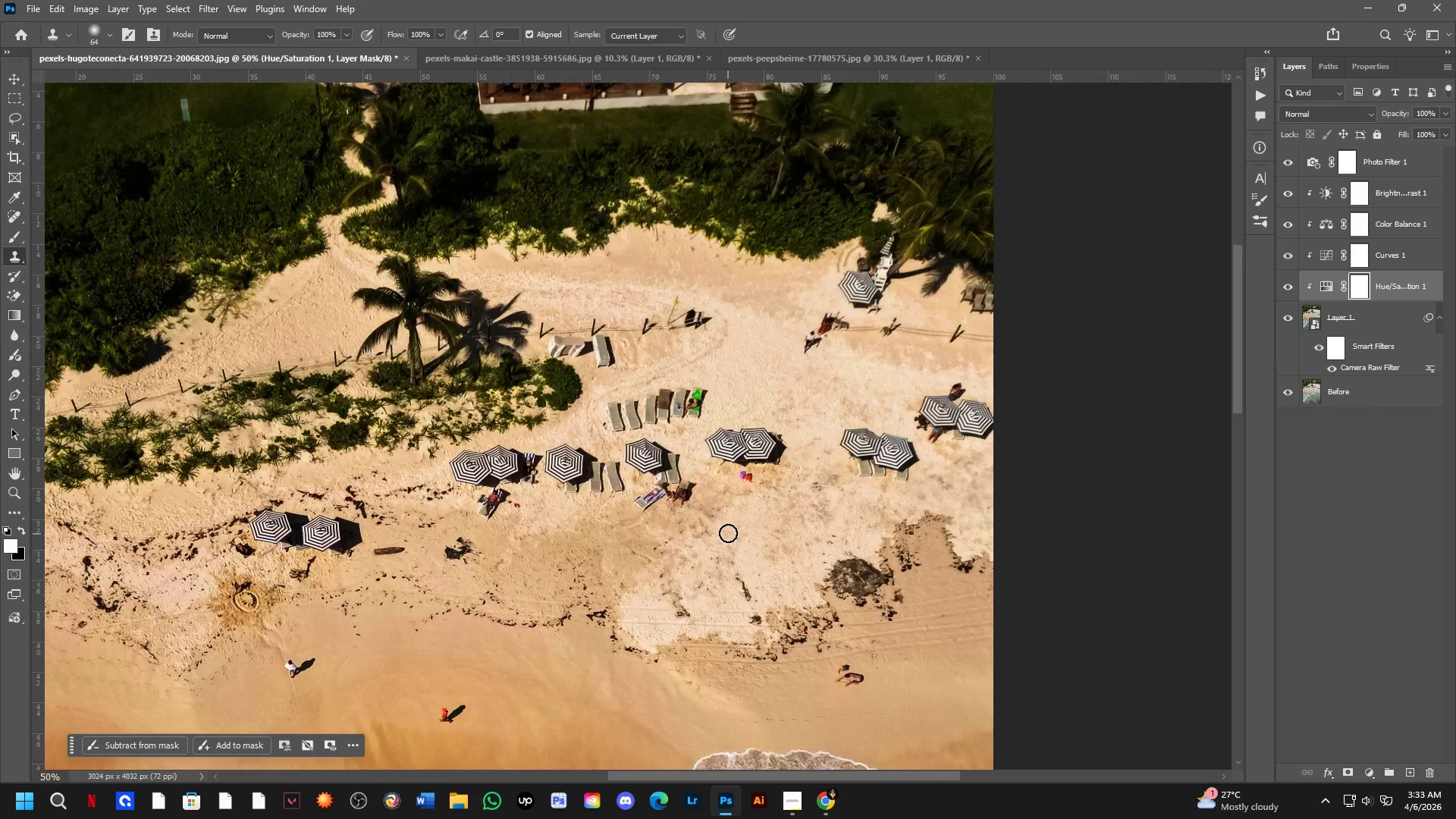 
hold_key(key=Space, duration=0.58)
 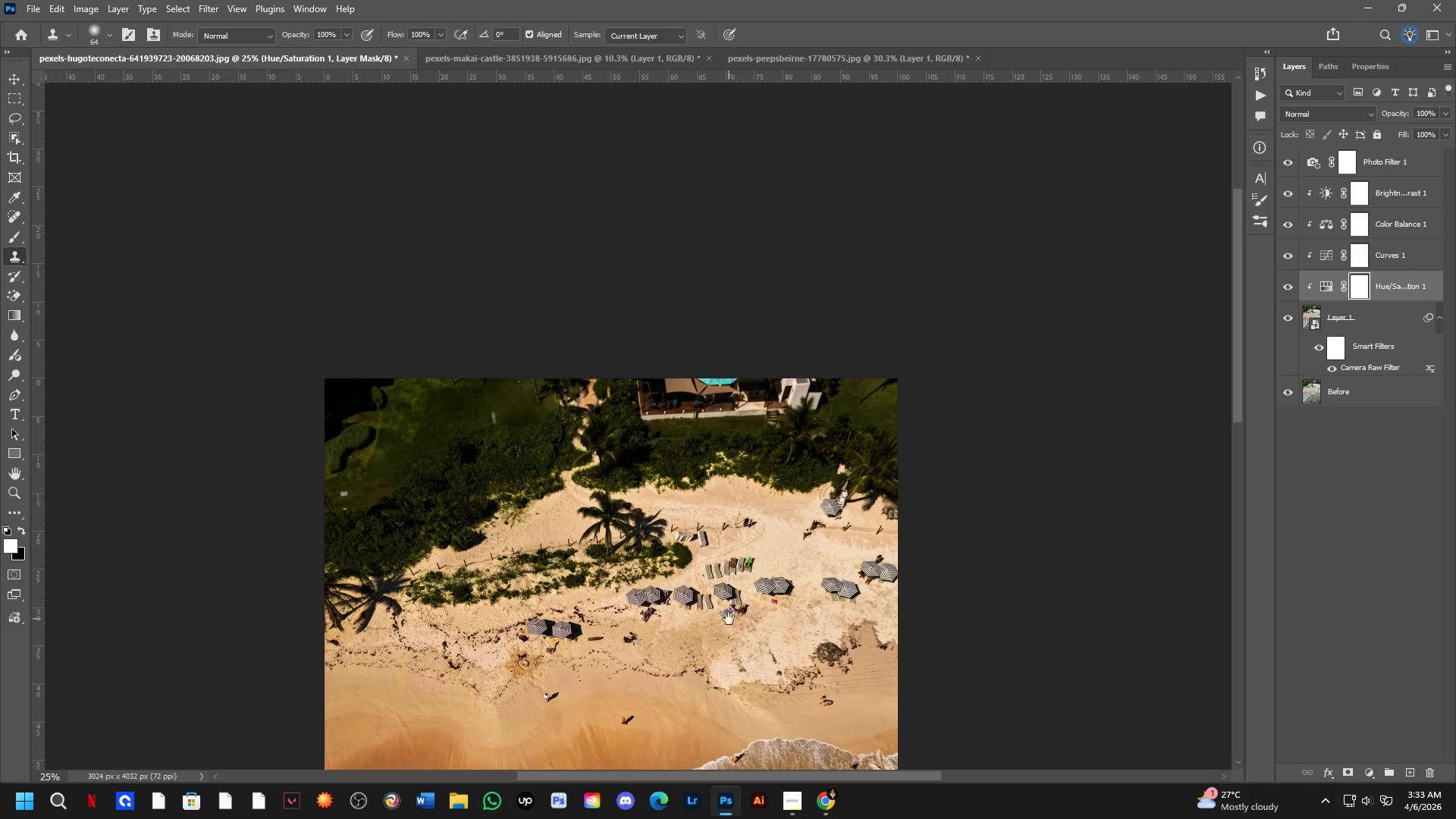 
left_click_drag(start_coordinate=[721, 510], to_coordinate=[758, 607])
 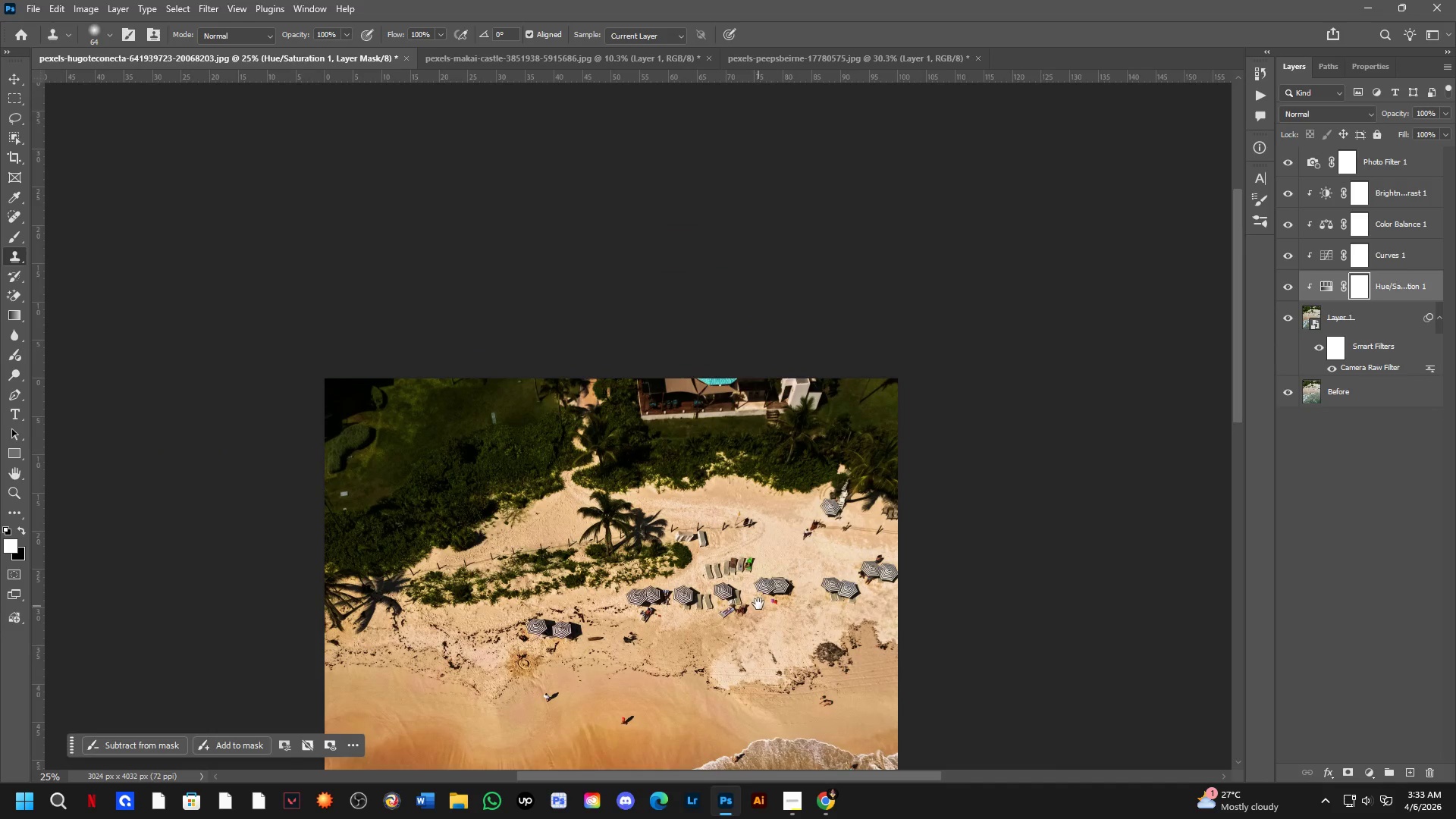 
scroll: coordinate [727, 532], scroll_direction: down, amount: 2.0
 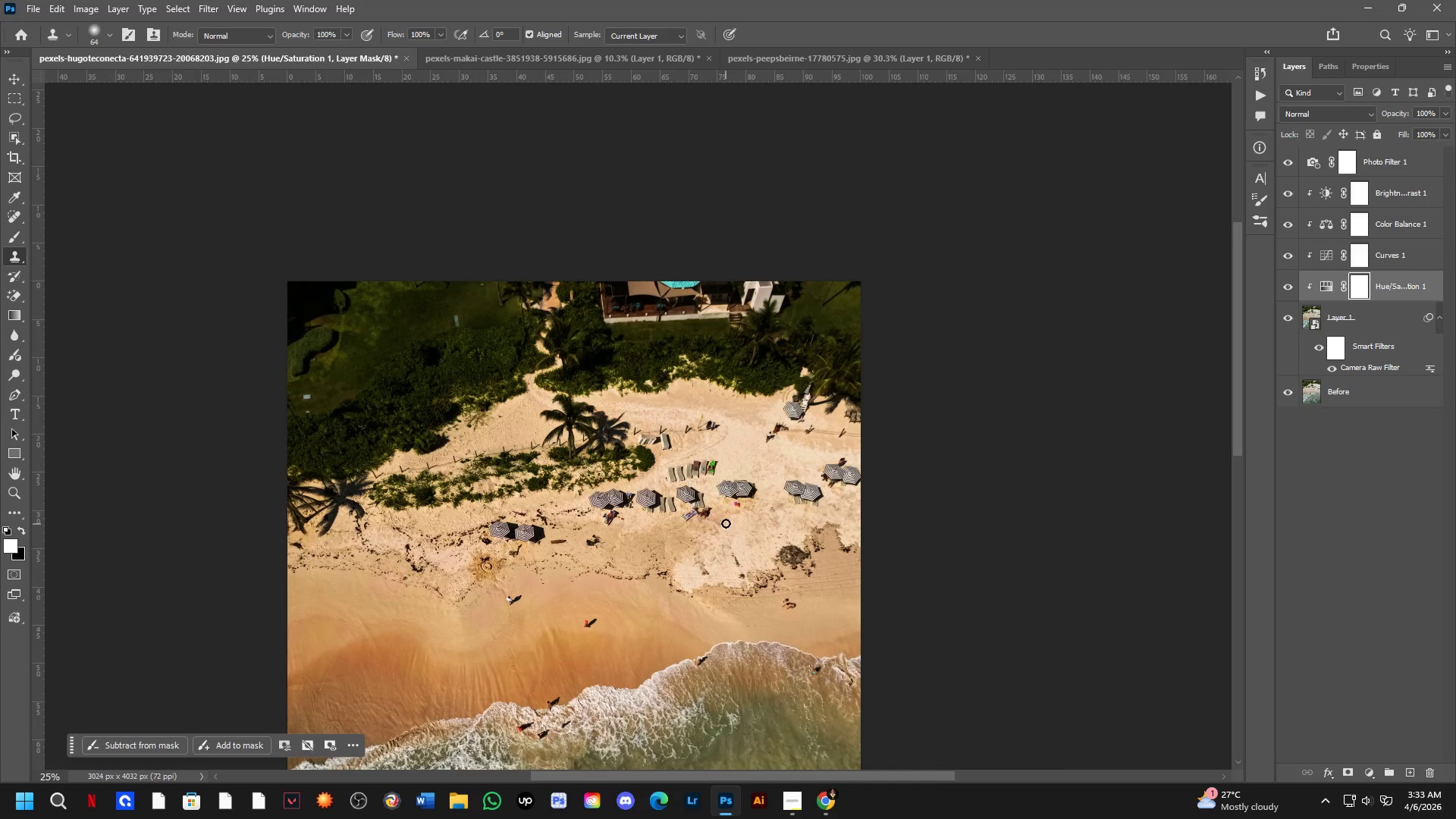 
hold_key(key=Space, duration=0.92)
 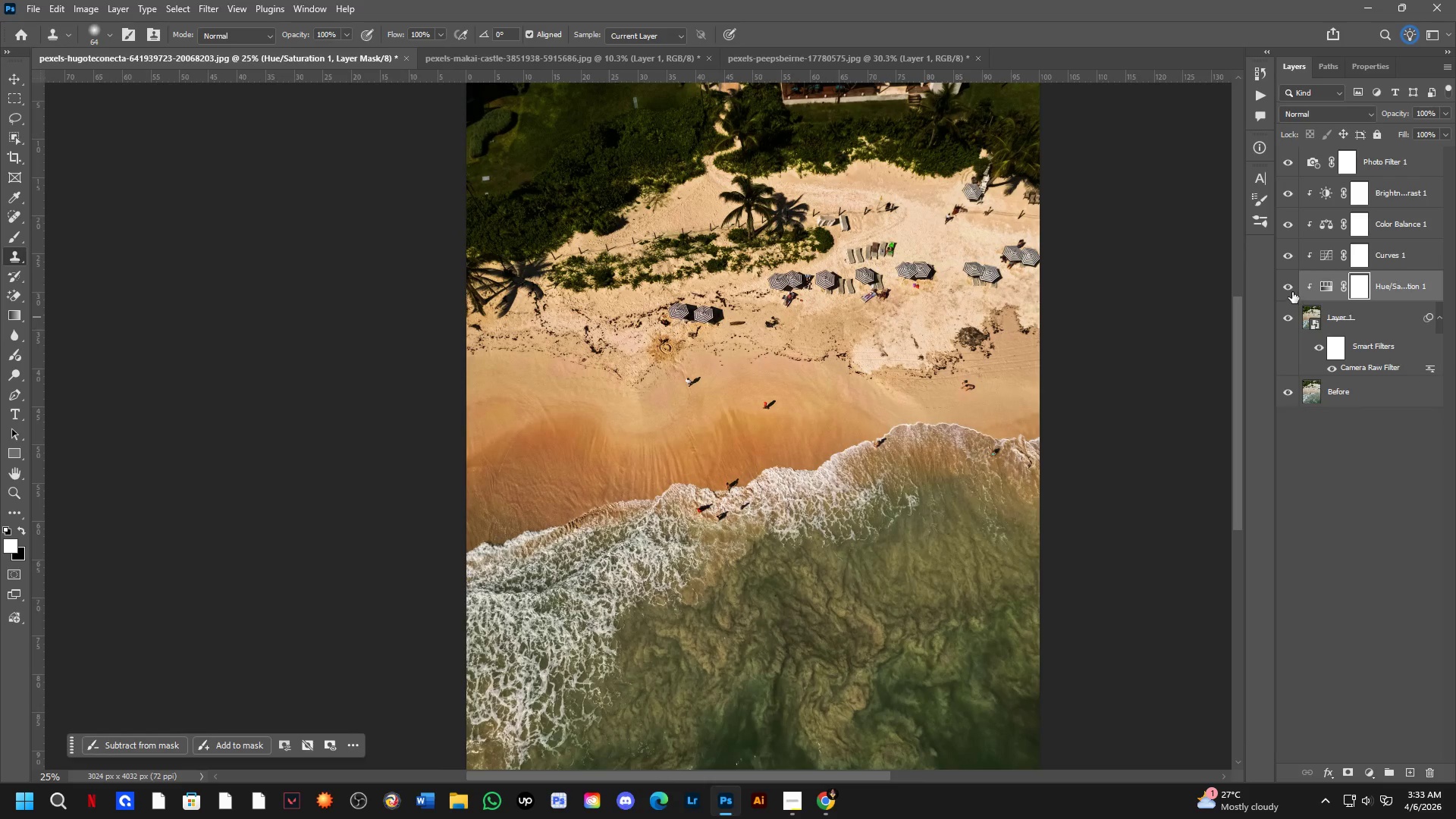 
left_click_drag(start_coordinate=[729, 619], to_coordinate=[871, 303])
 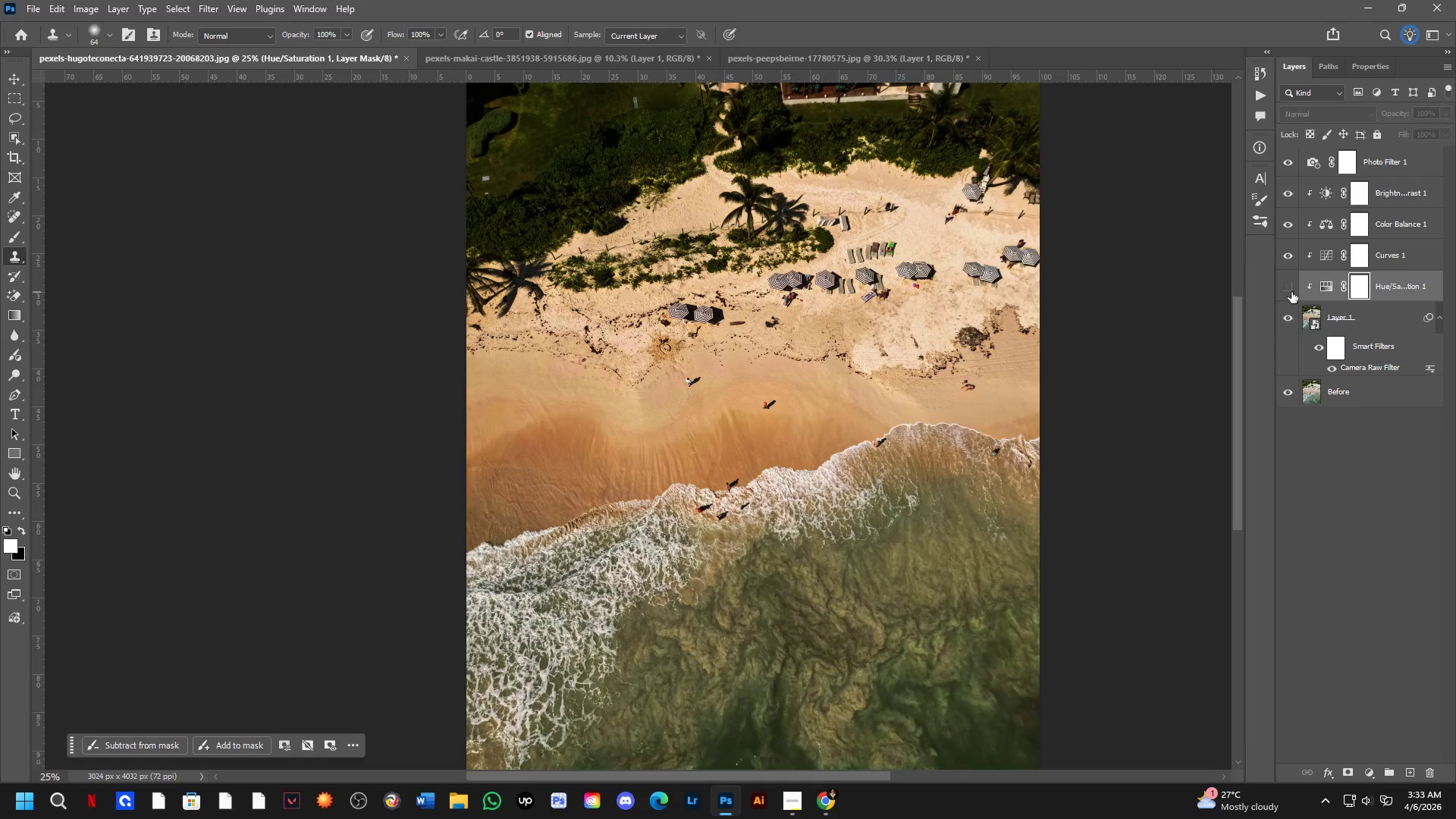 
double_click([1291, 292])
 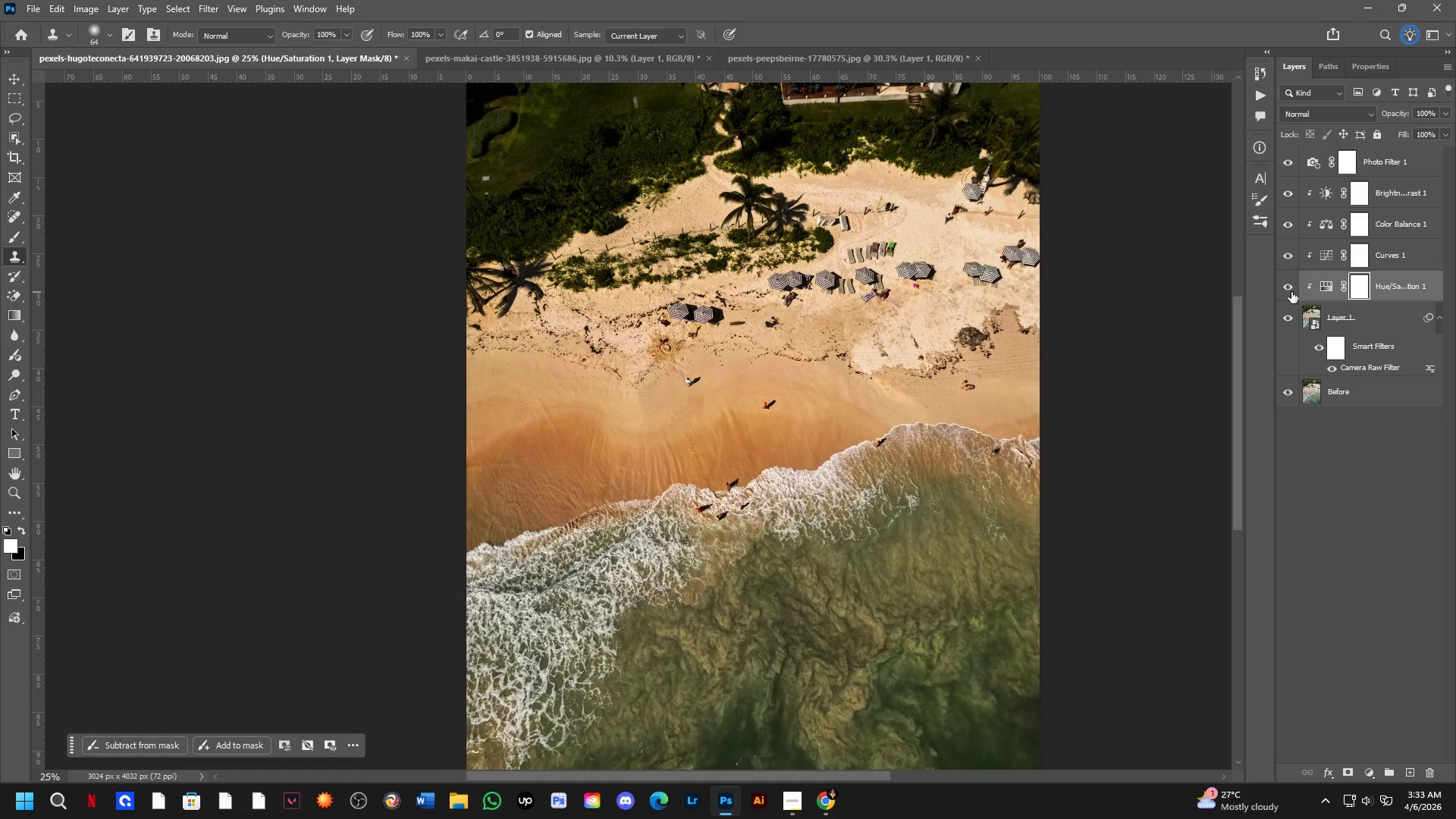 
triple_click([1291, 292])
 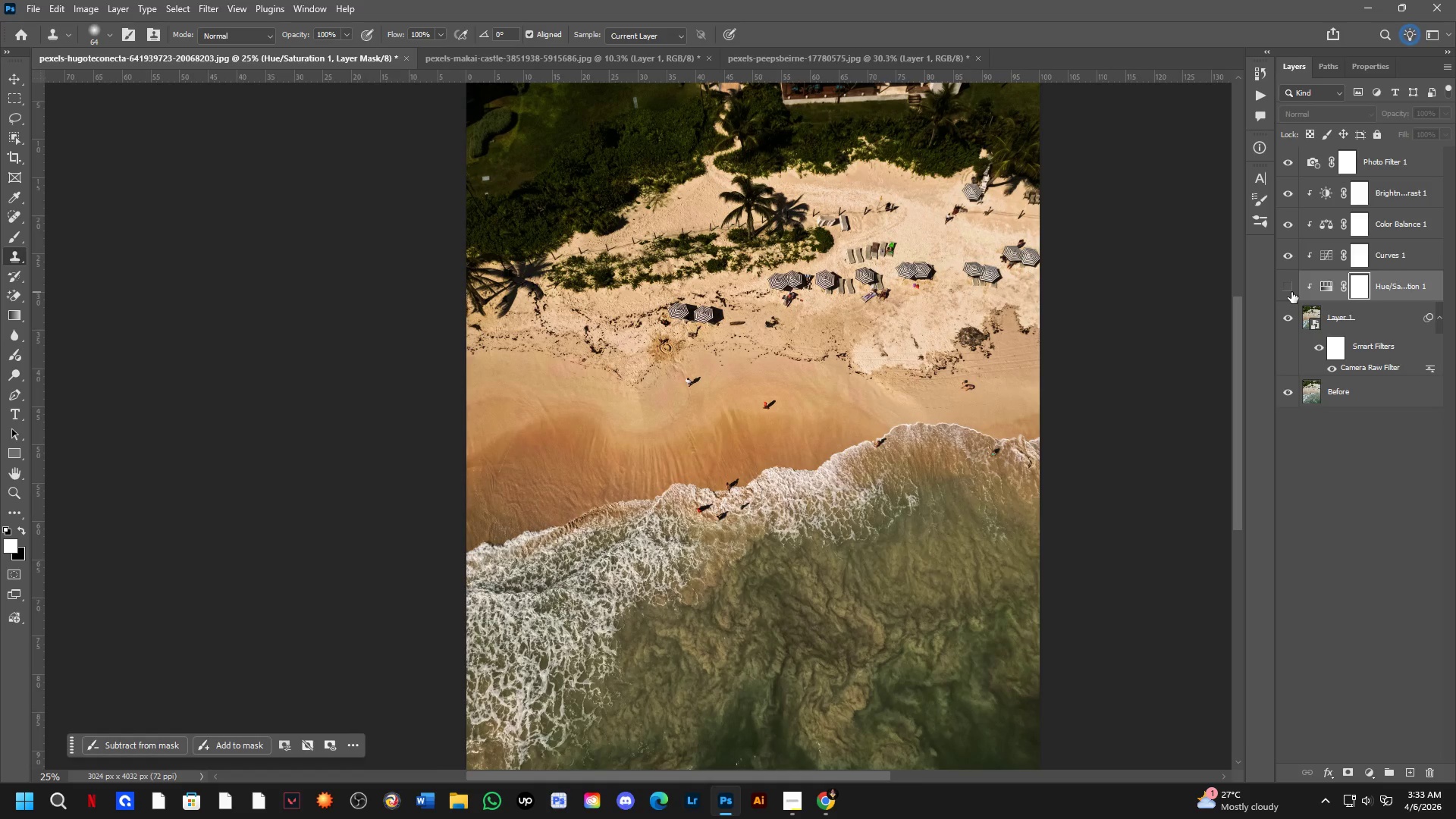 
triple_click([1291, 292])
 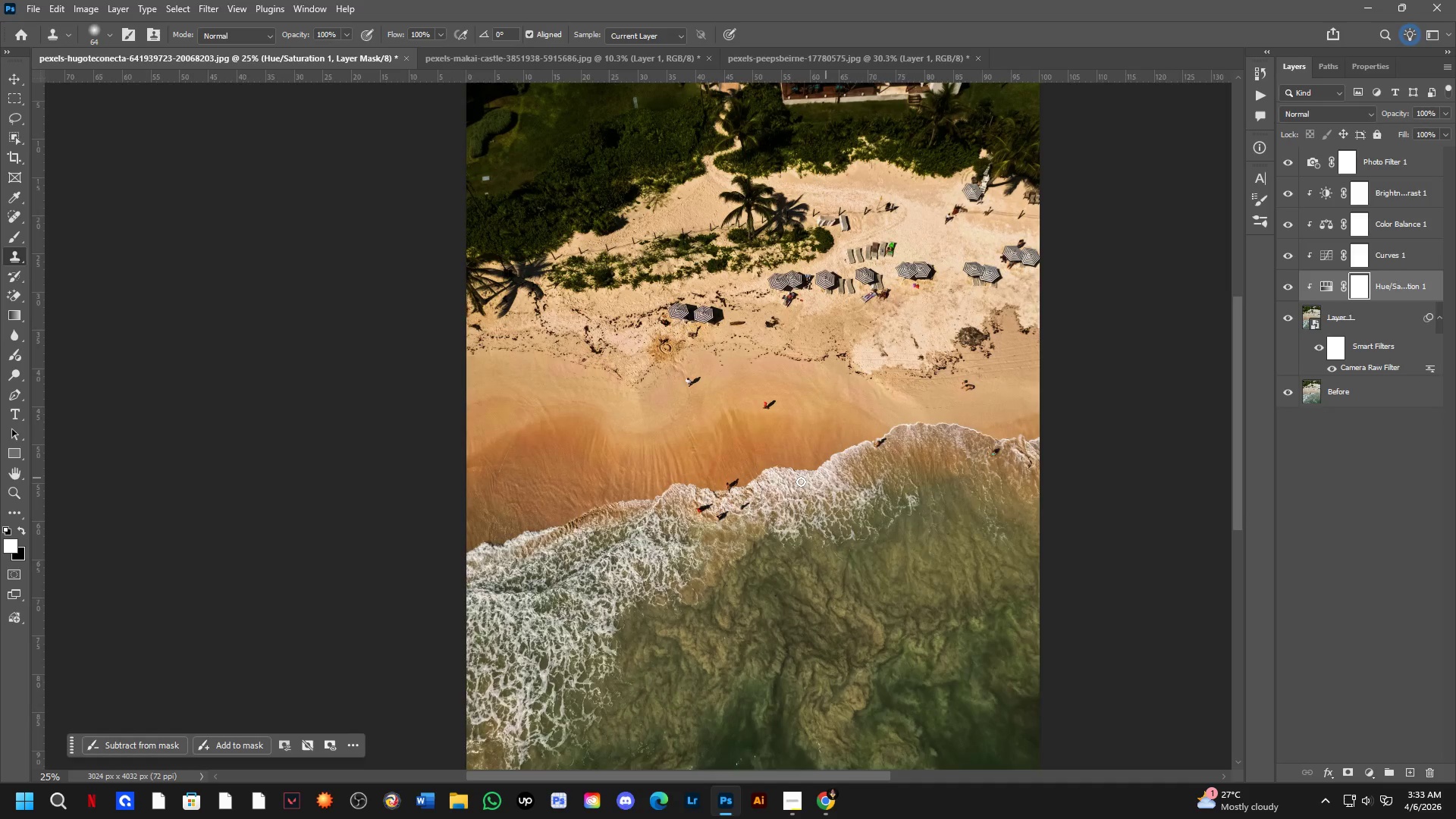 
hold_key(key=Space, duration=0.55)
 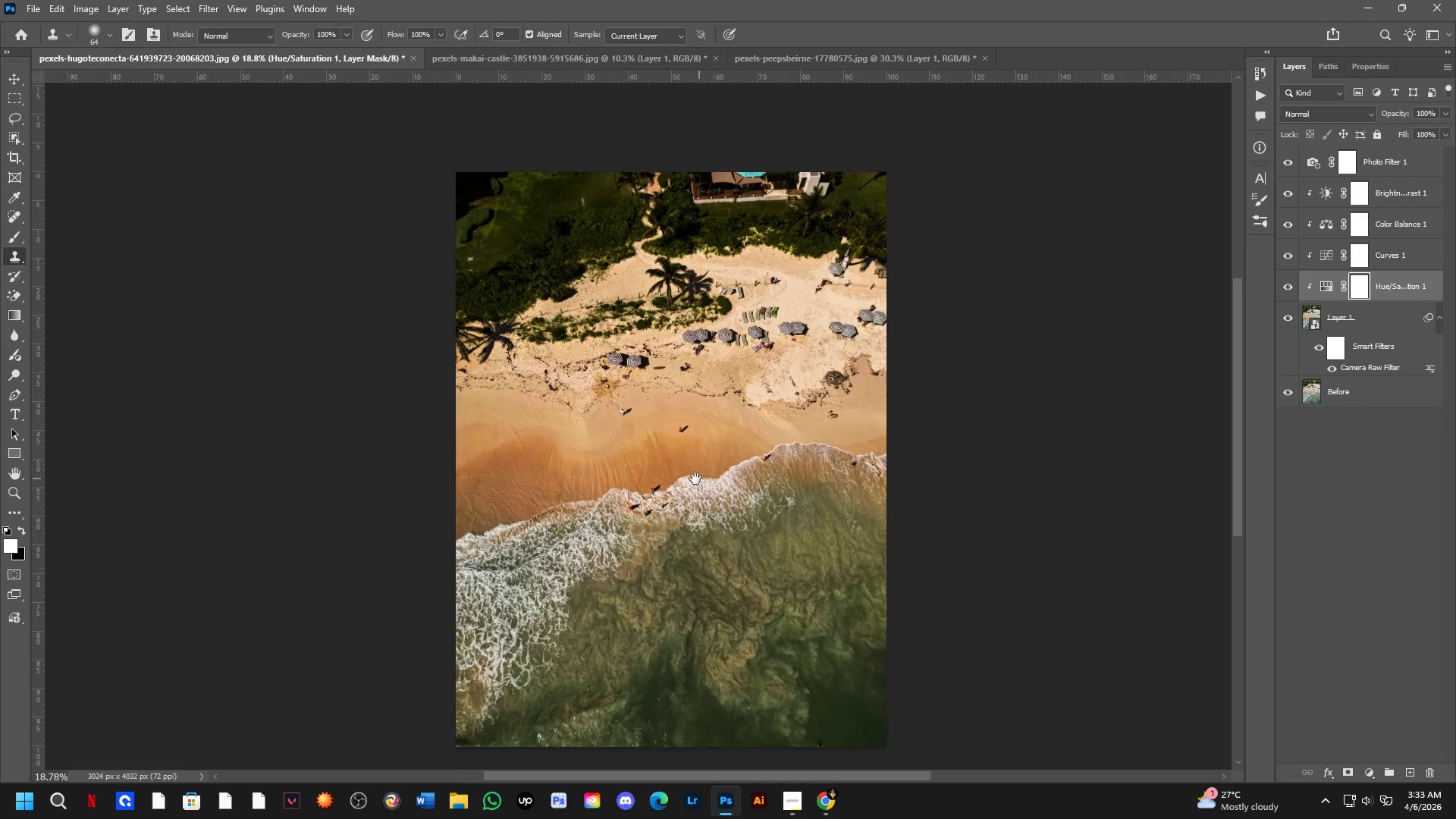 
left_click_drag(start_coordinate=[749, 465], to_coordinate=[685, 472])
 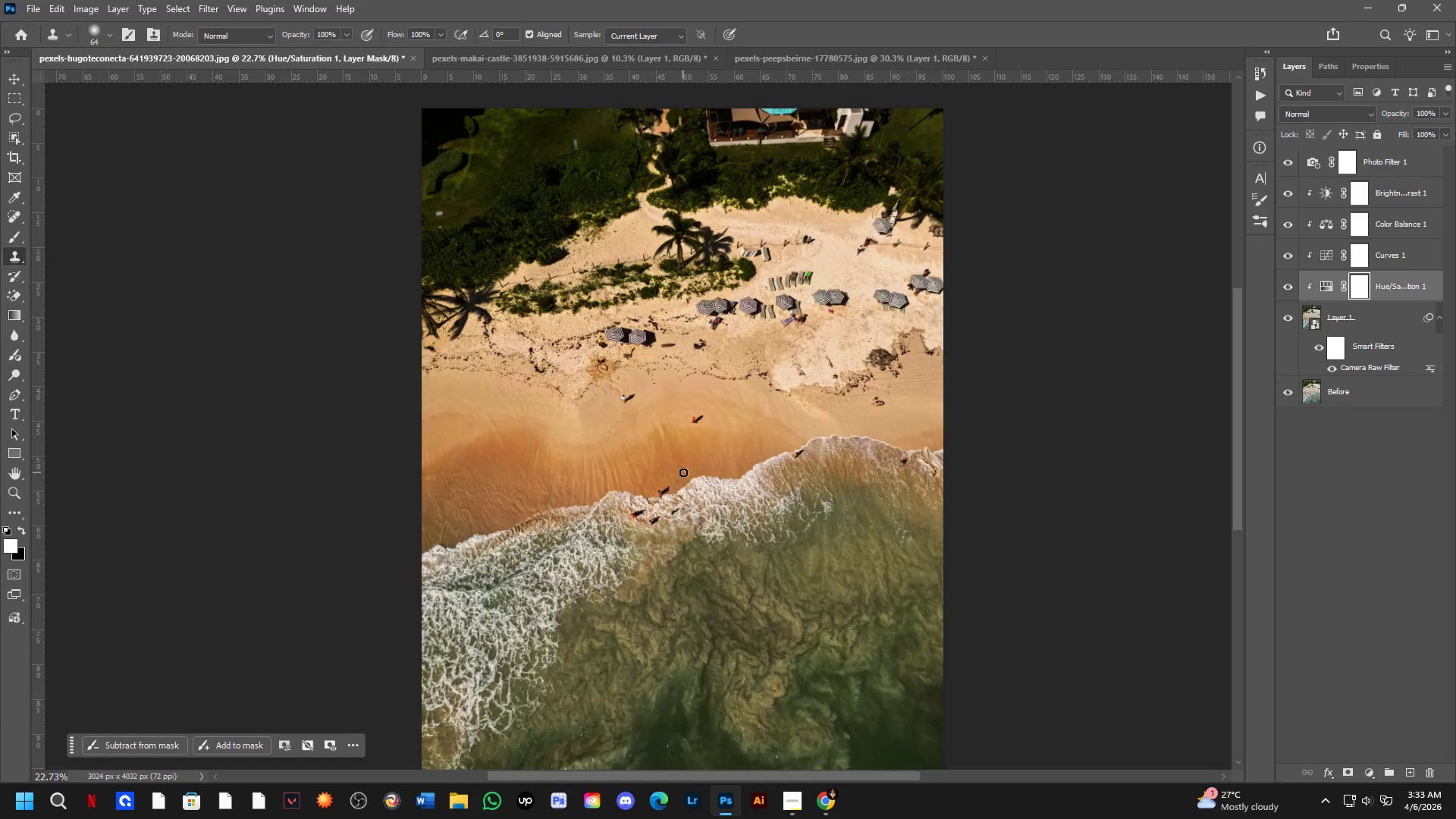 
scroll: coordinate [685, 494], scroll_direction: down, amount: 1.0
 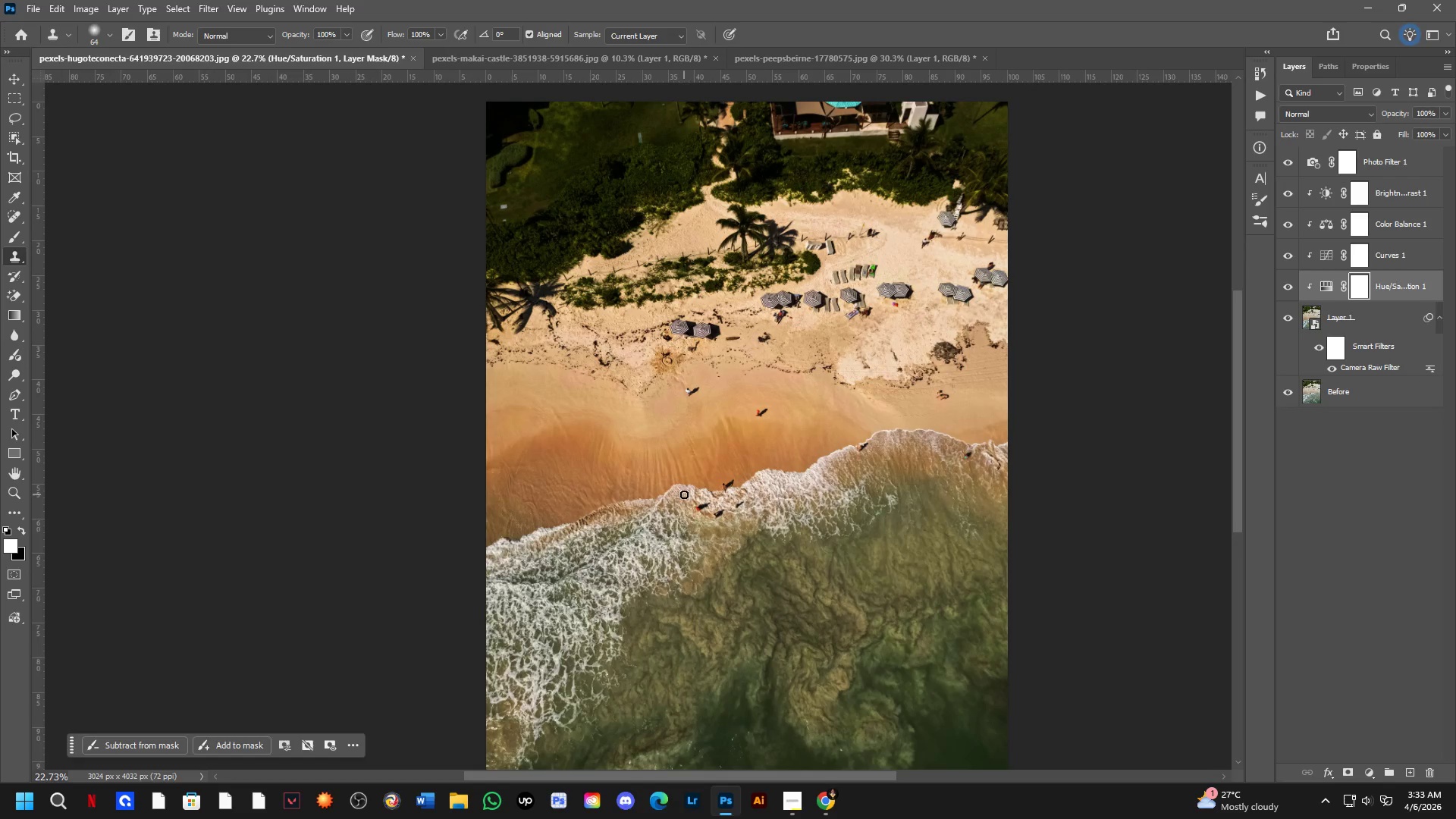 
hold_key(key=Space, duration=0.56)
 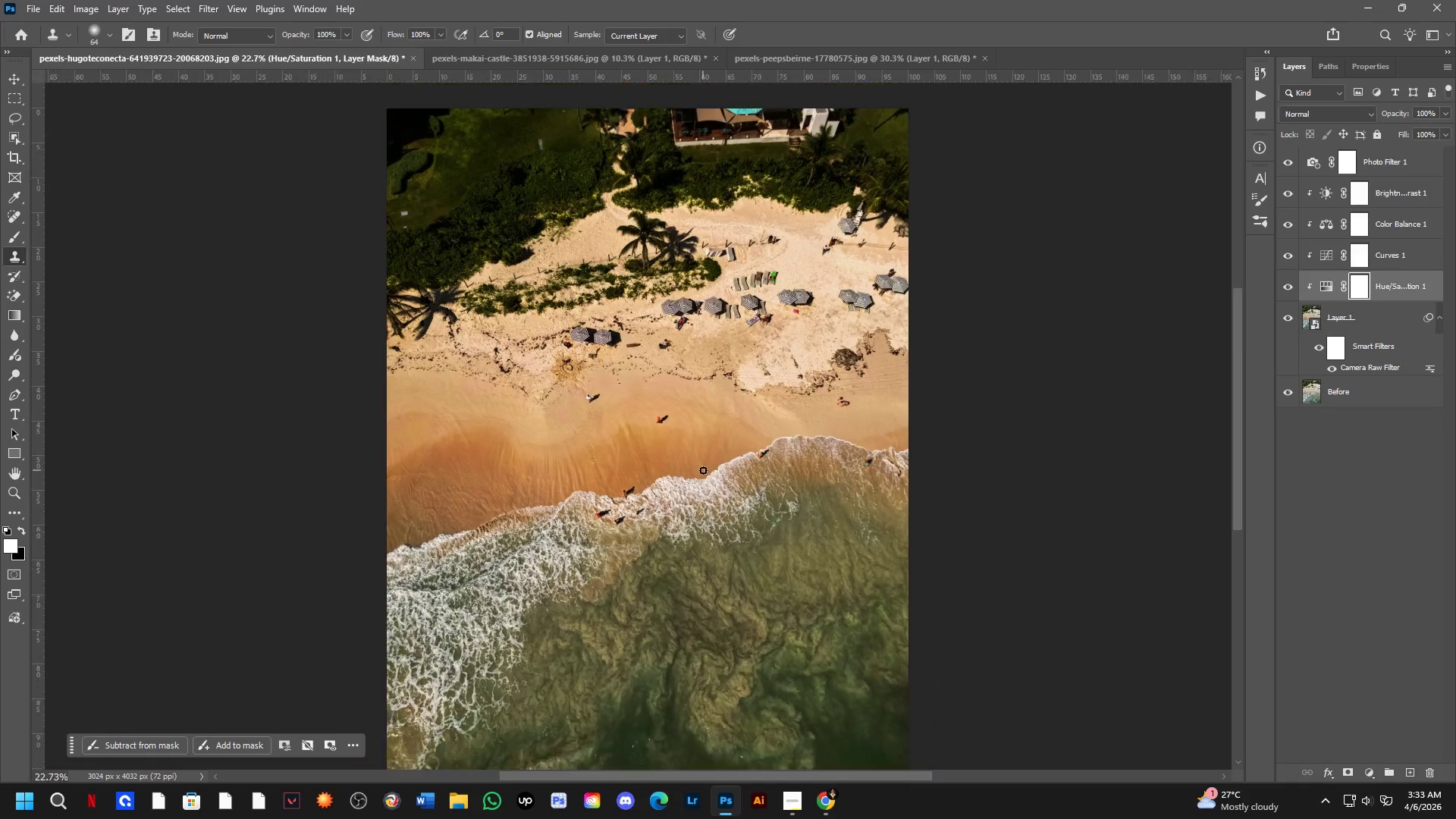 
left_click_drag(start_coordinate=[715, 479], to_coordinate=[690, 478])
 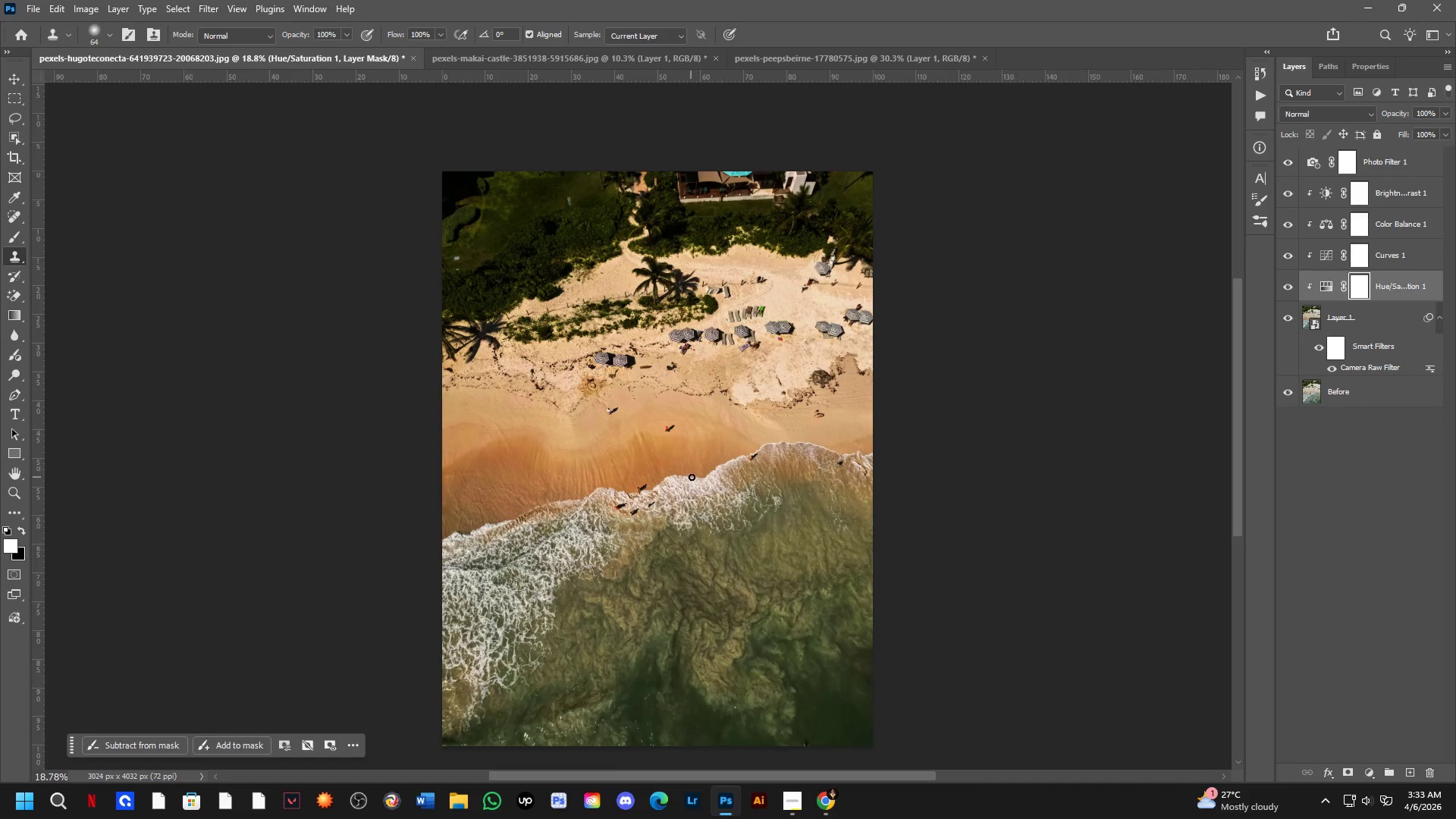 
scroll: coordinate [683, 472], scroll_direction: down, amount: 2.0
 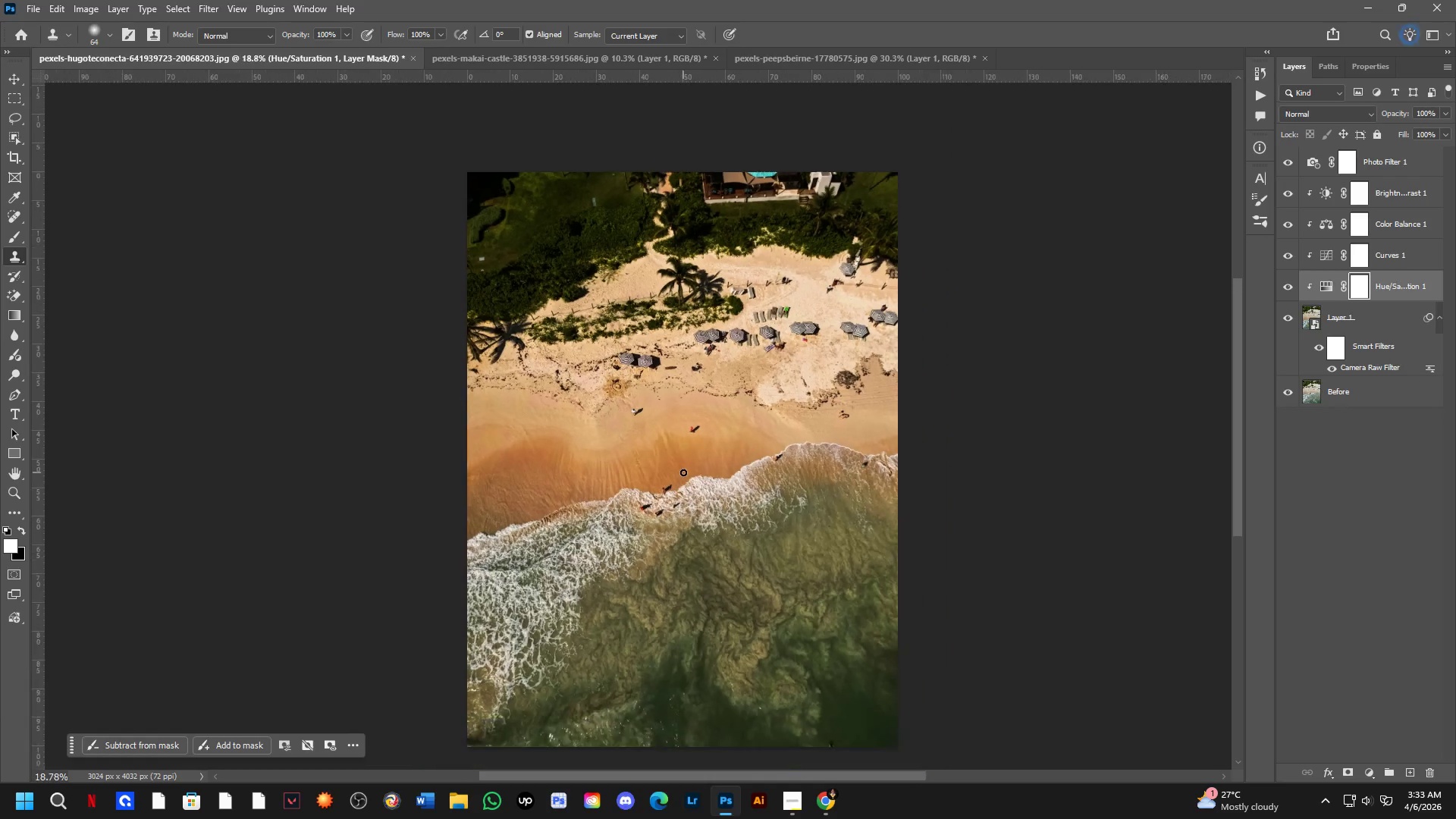 
key(Alt+AltLeft)
 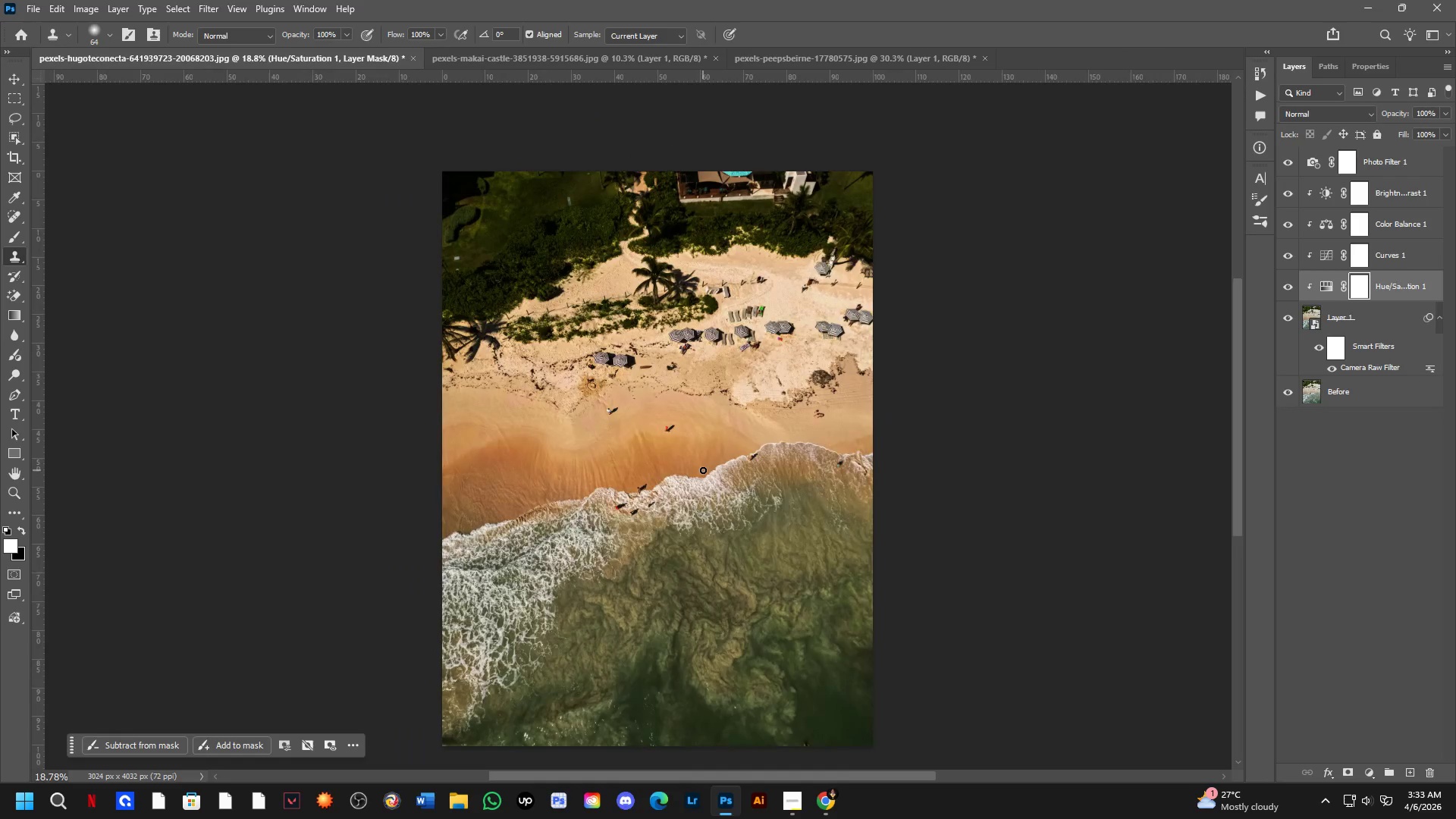 
key(Alt+Tab)